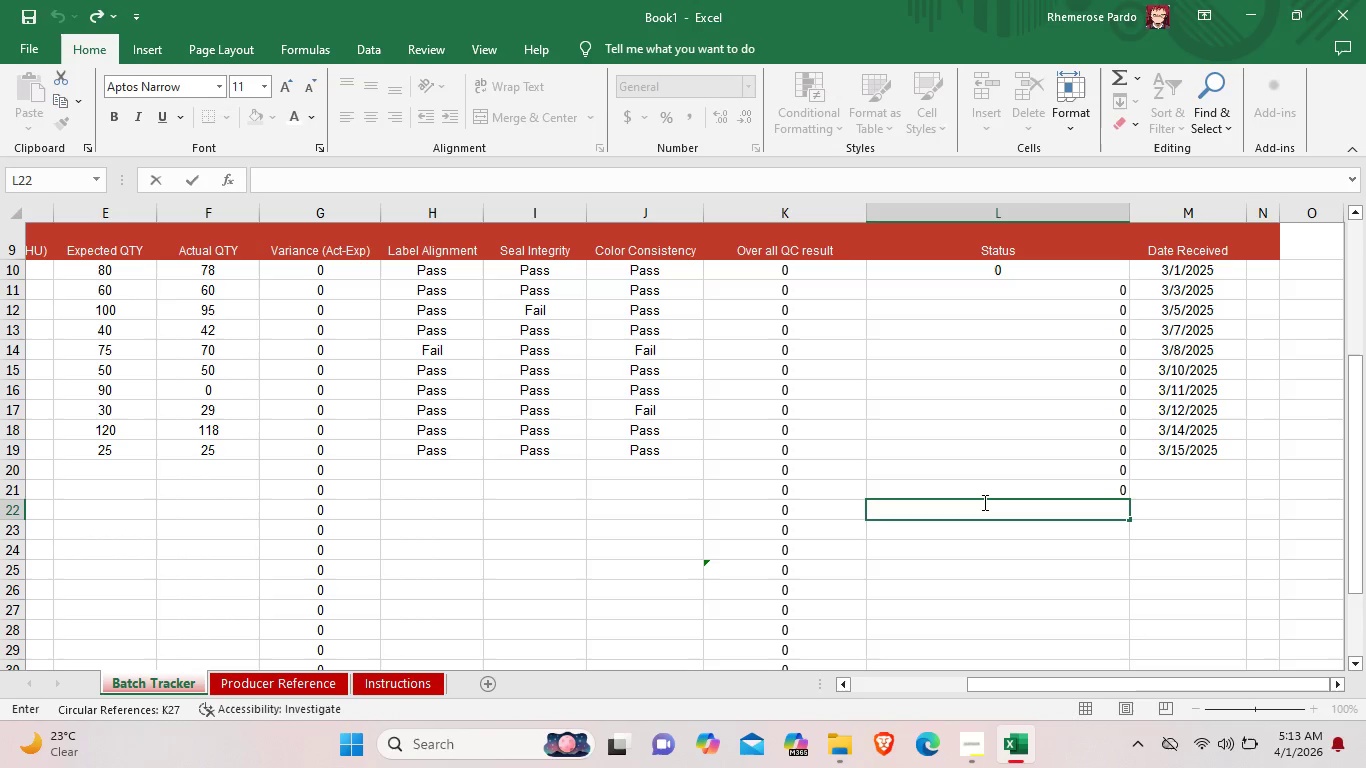 
key(Control+ControlLeft)
 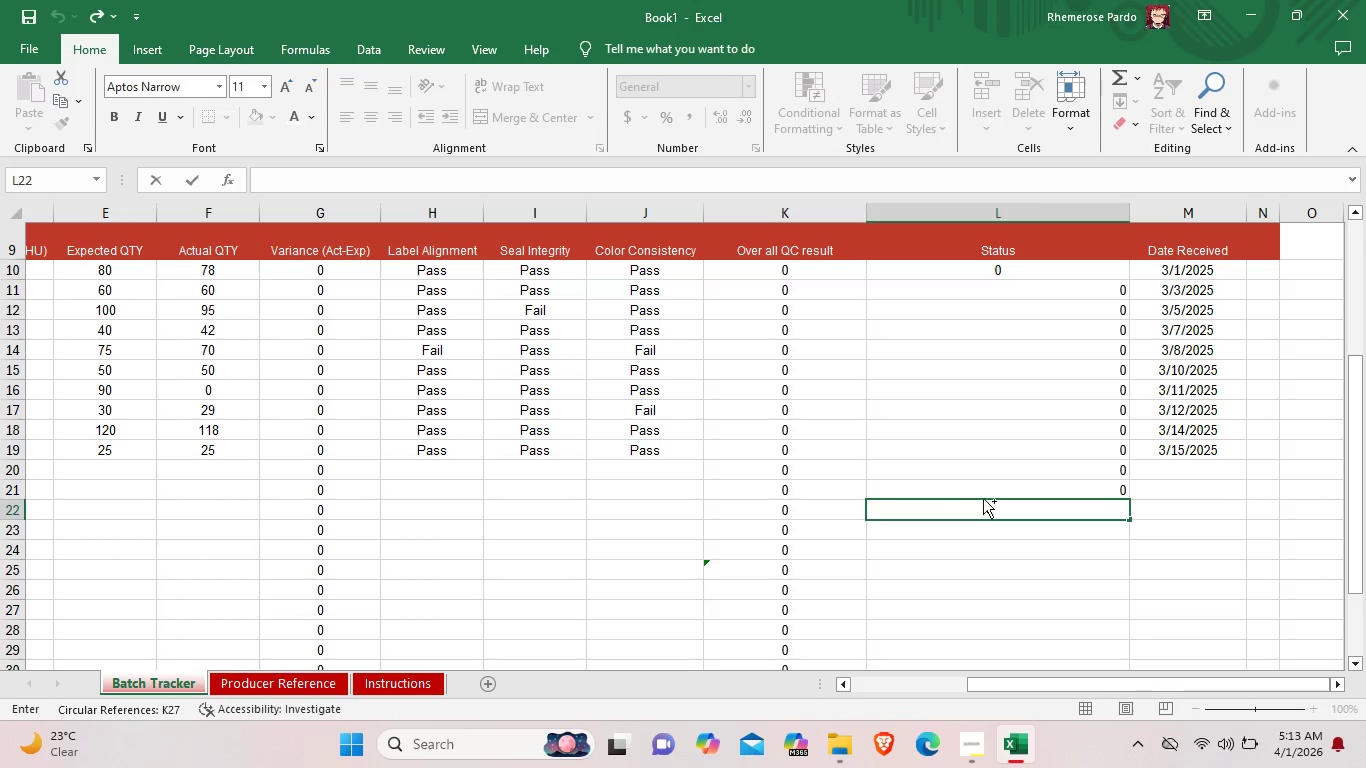 
key(Control+V)
 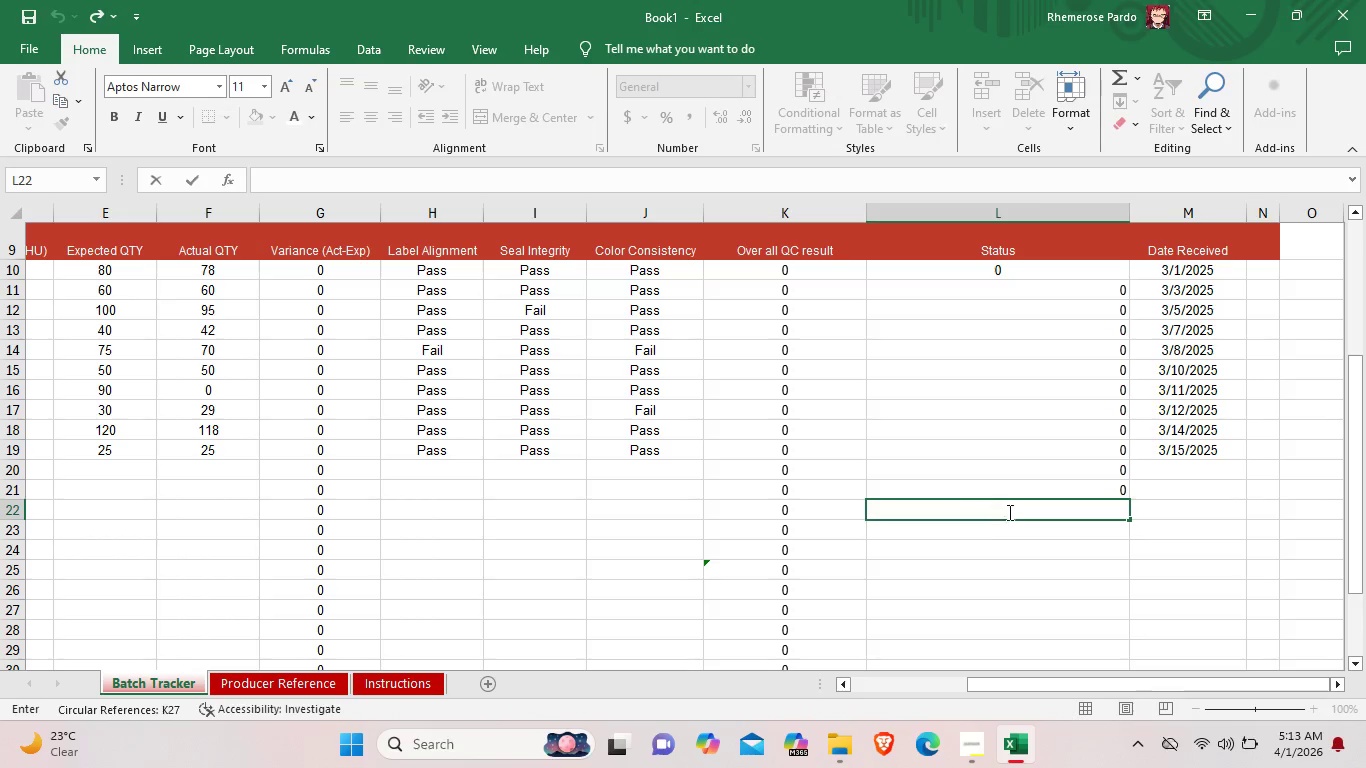 
left_click([1021, 537])
 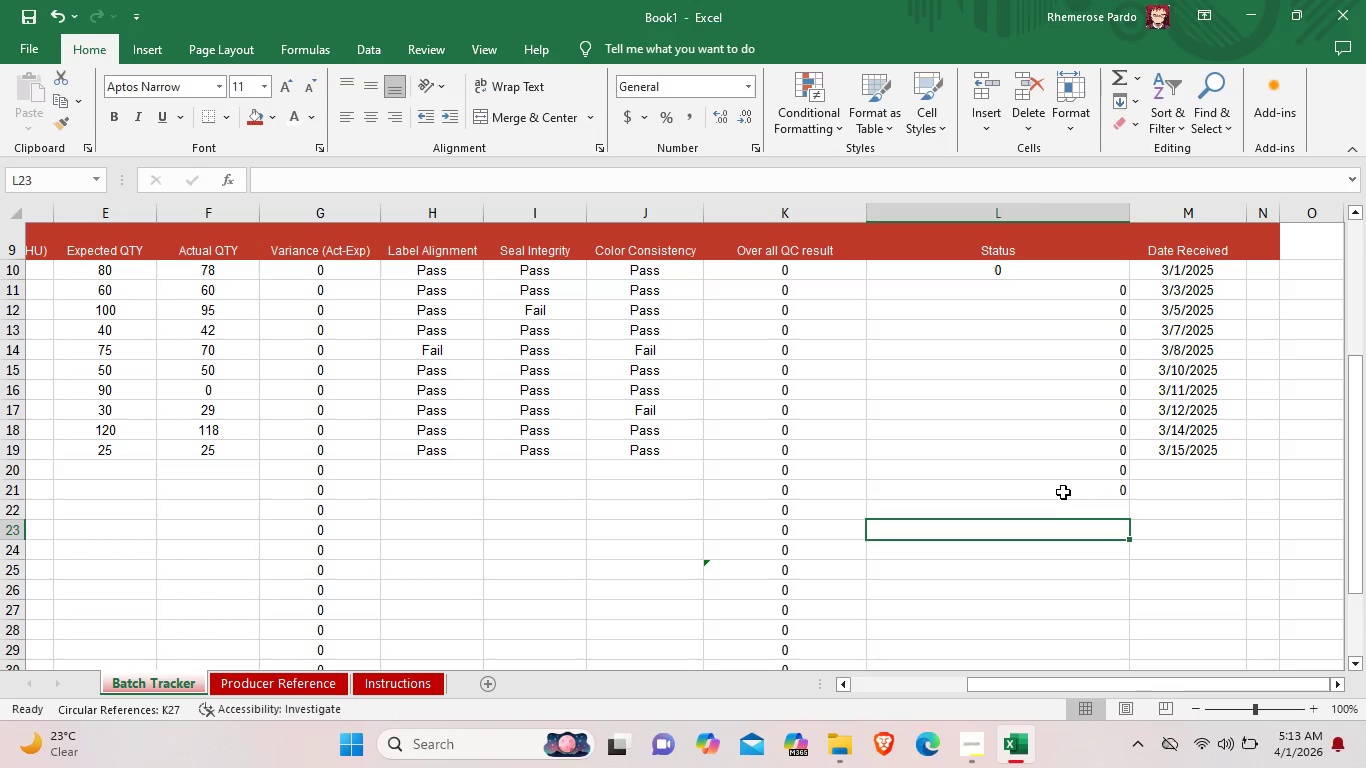 
double_click([1063, 492])
 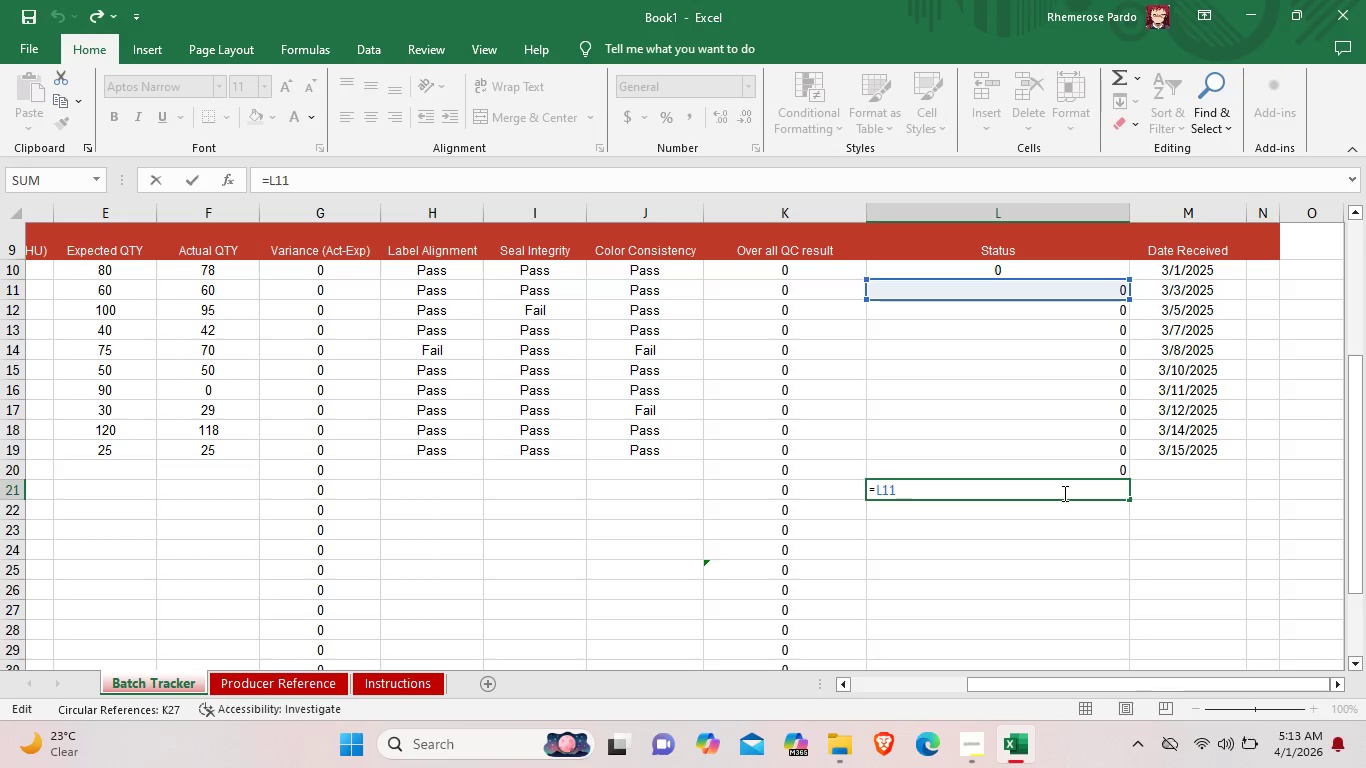 
left_click_drag(start_coordinate=[1051, 492], to_coordinate=[856, 483])
 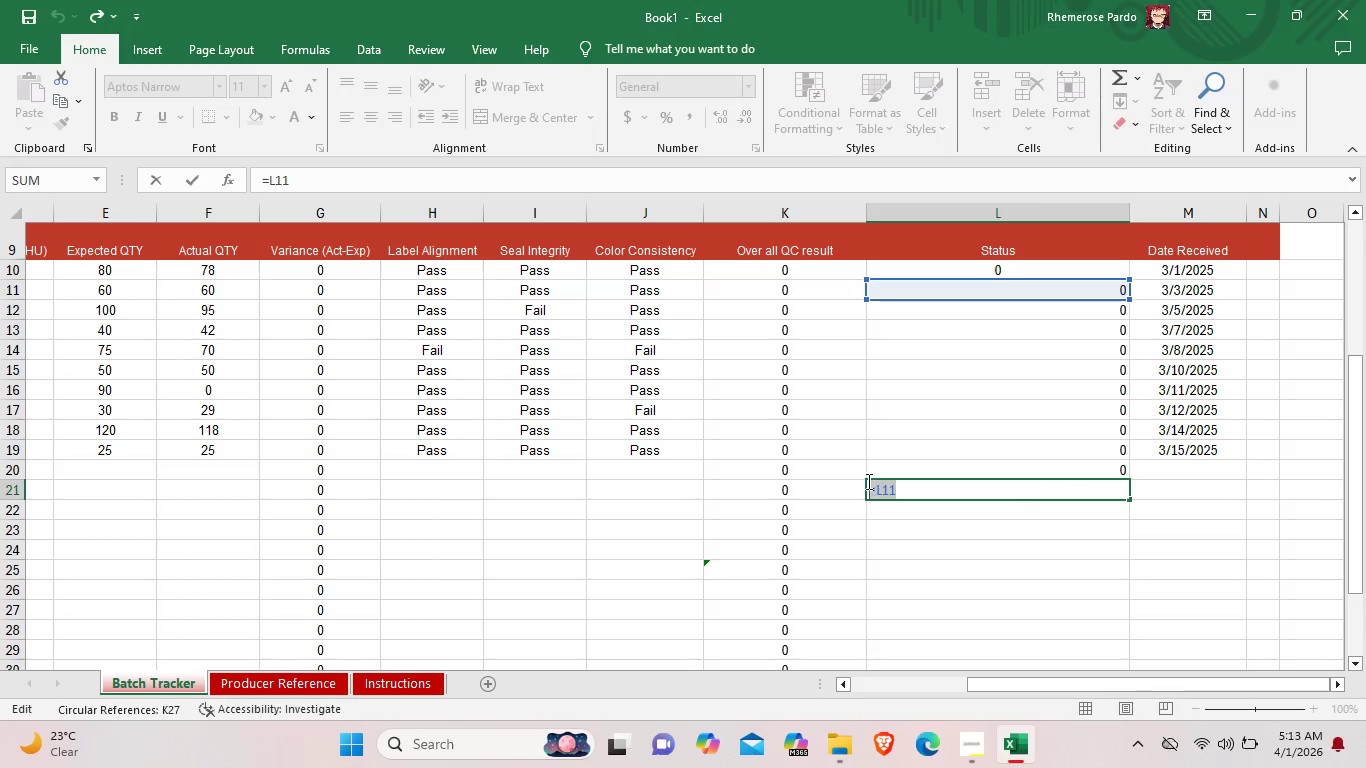 
key(Control+V)
 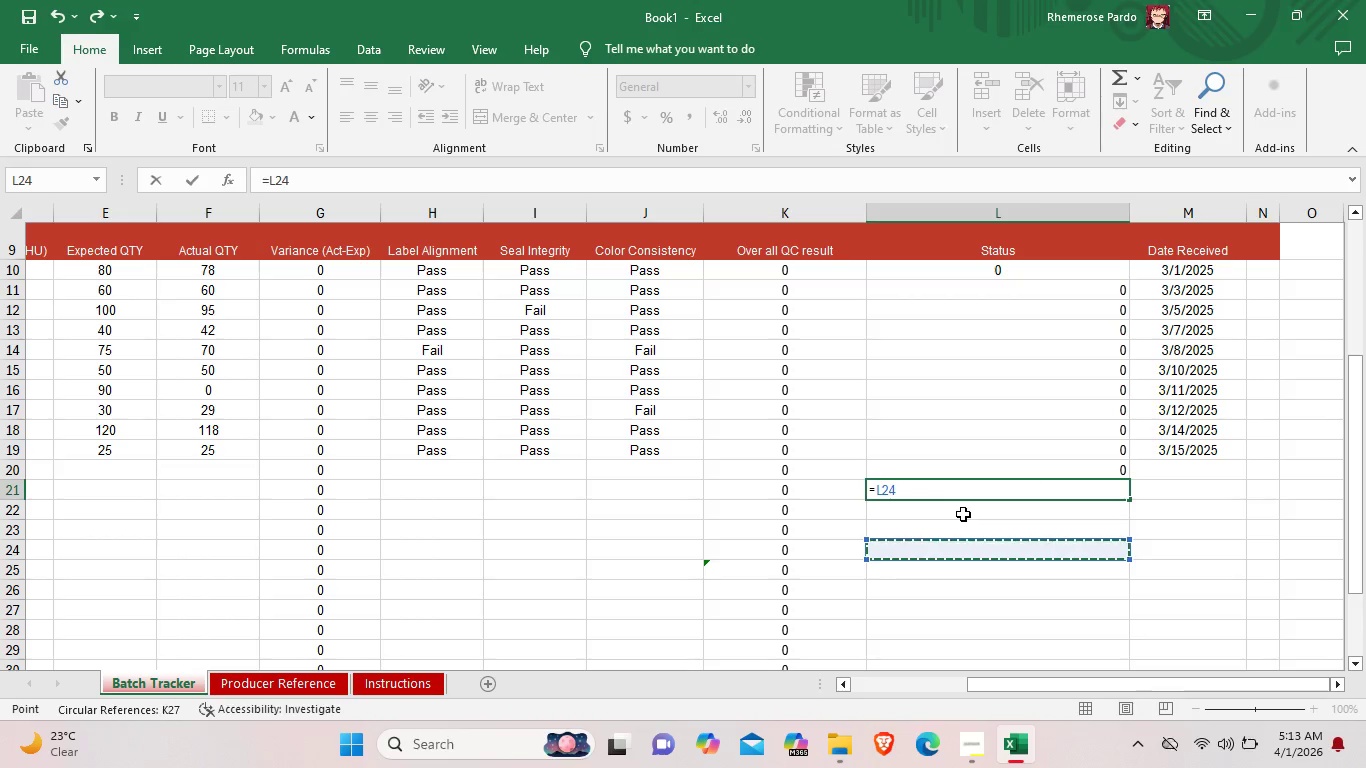 
double_click([963, 513])
 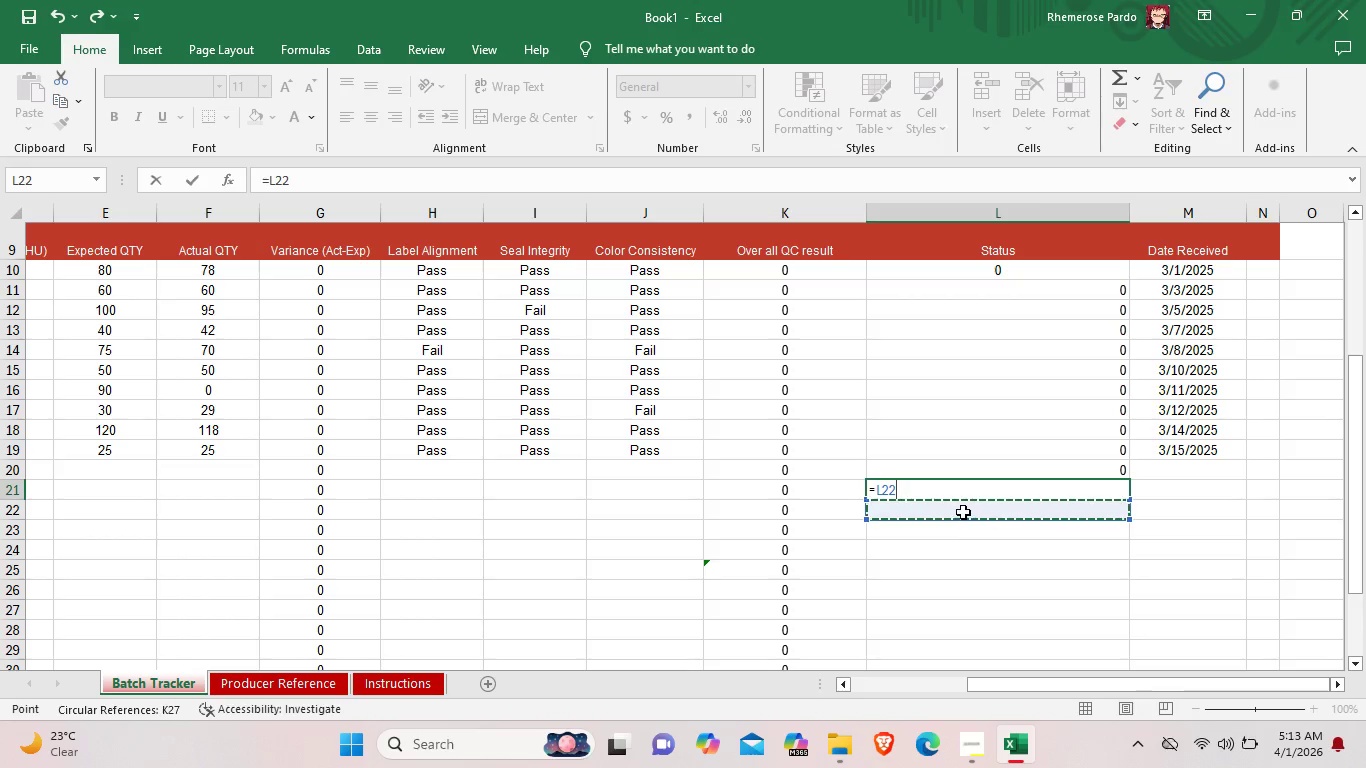 
triple_click([963, 512])
 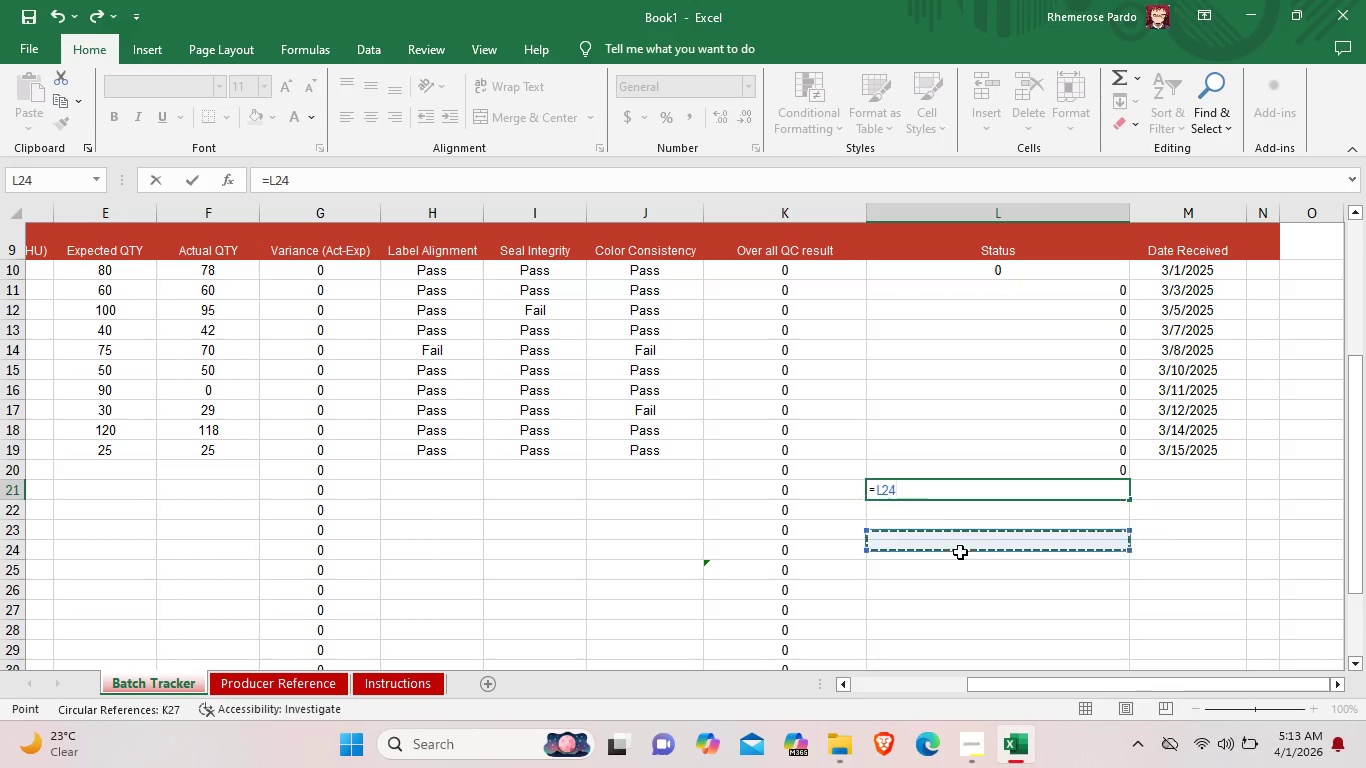 
triple_click([960, 552])
 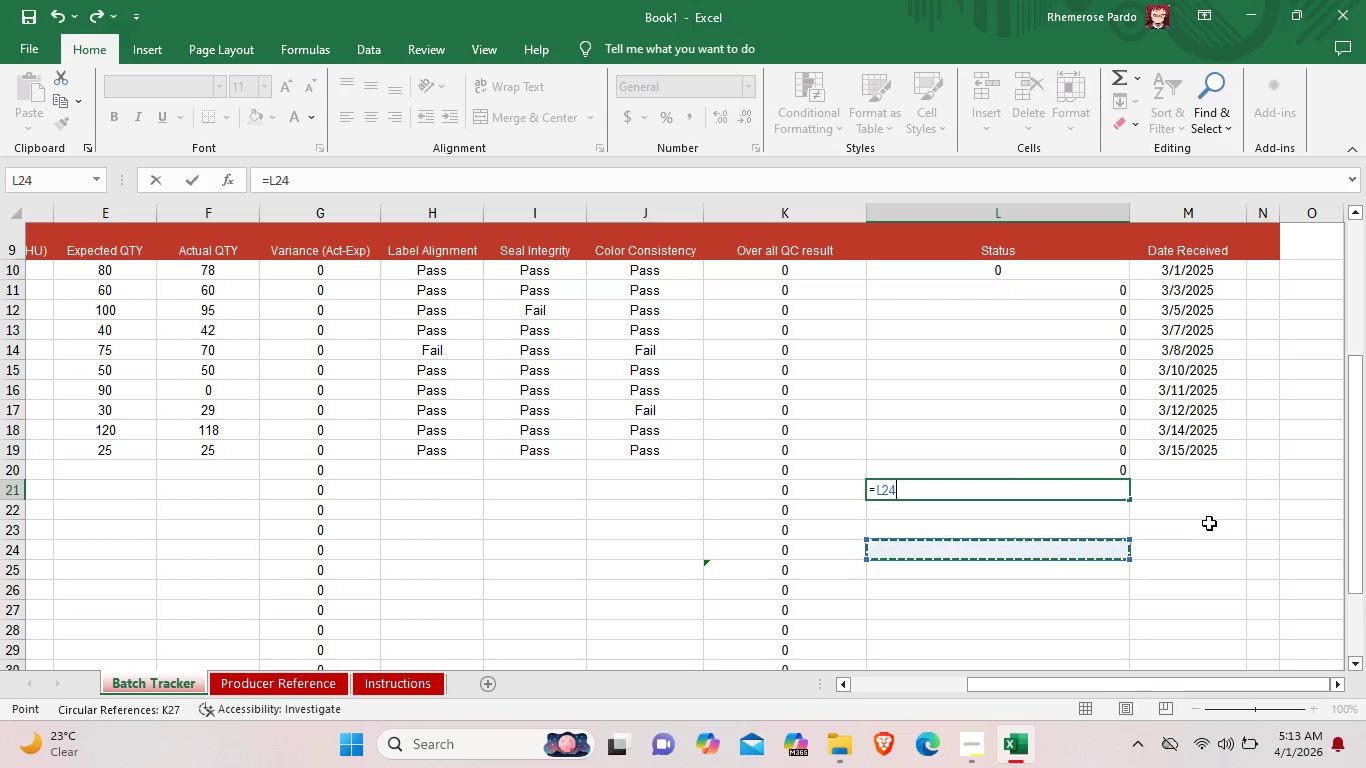 
left_click([1209, 523])
 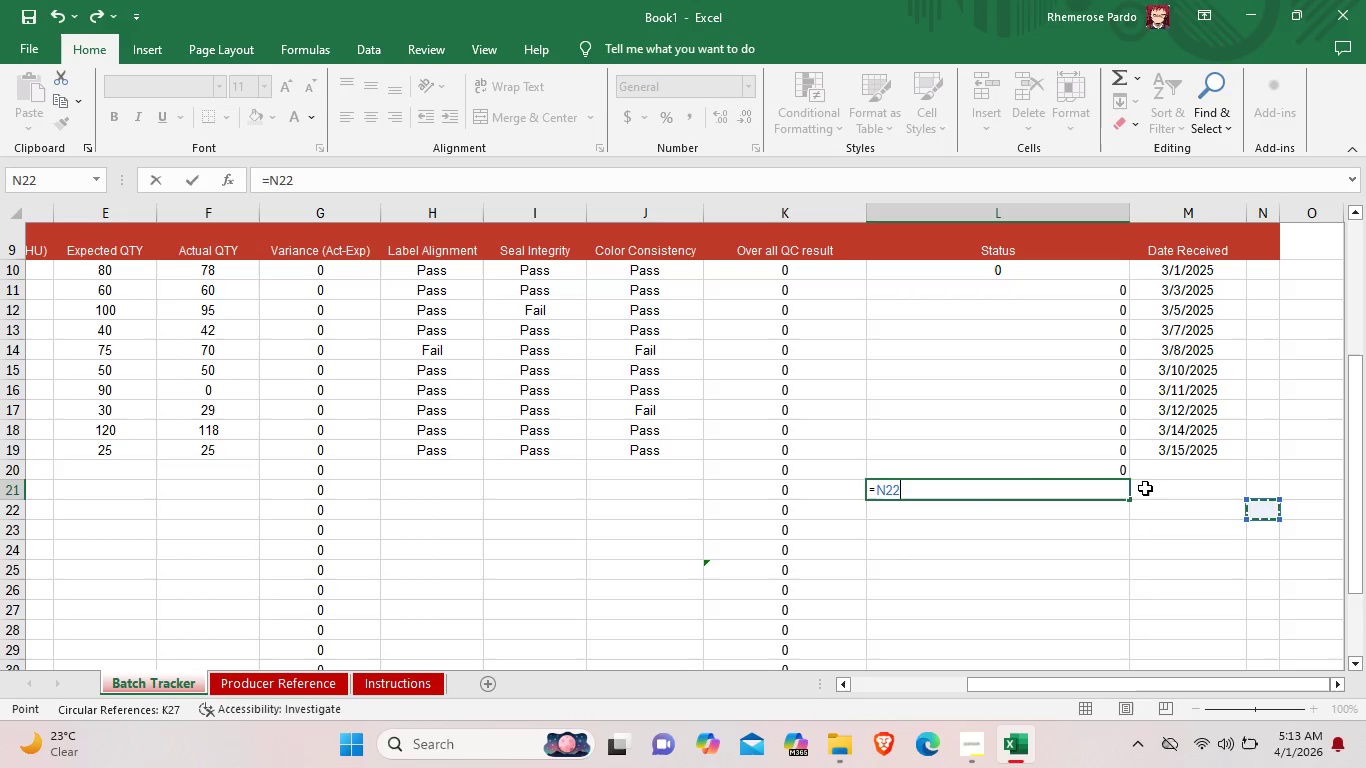 
double_click([1069, 466])
 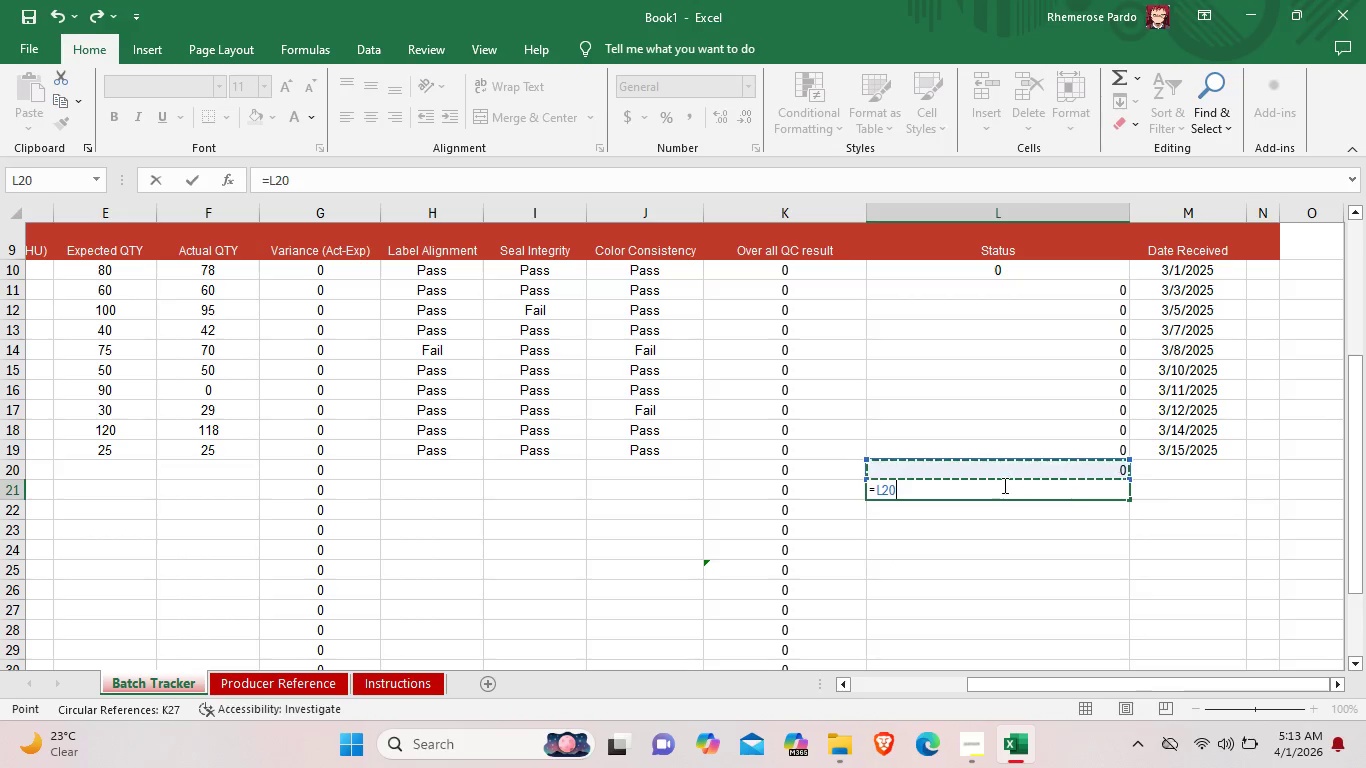 
double_click([1004, 485])
 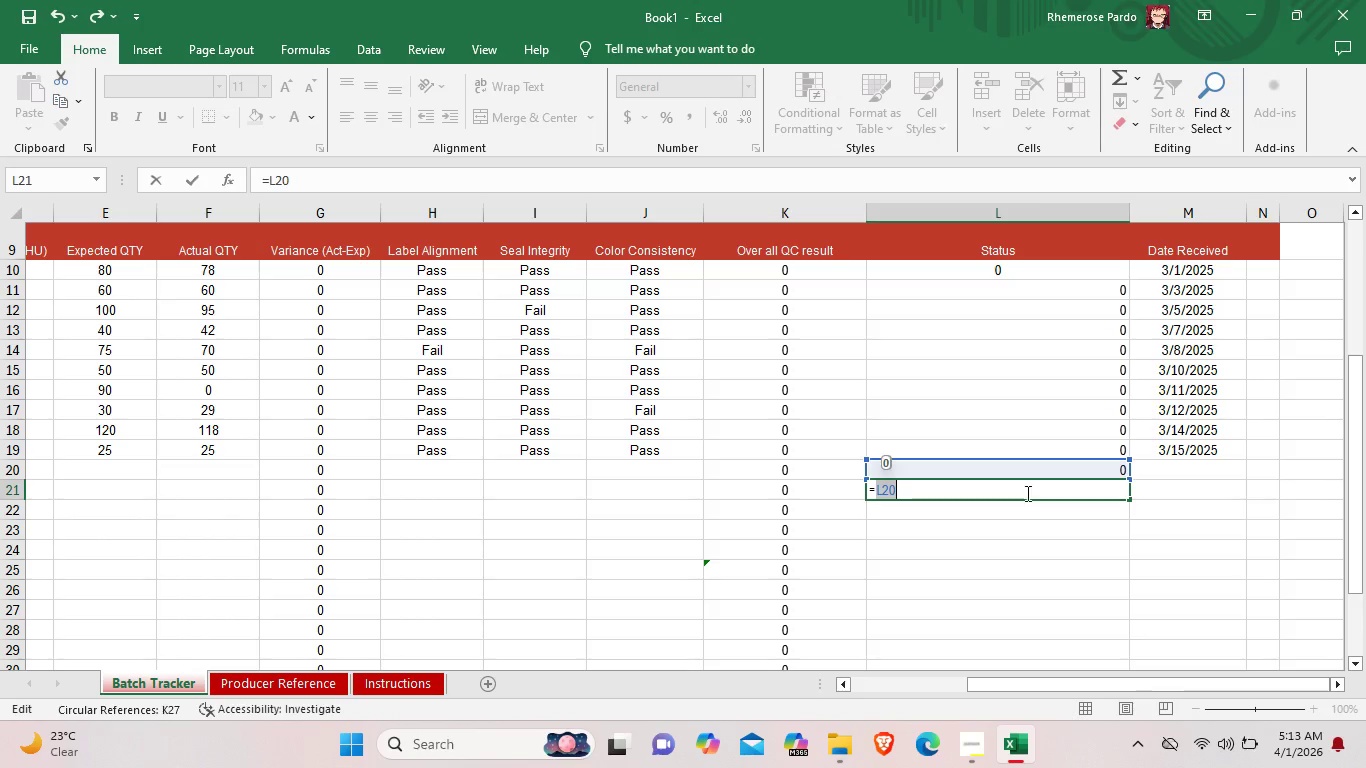 
double_click([1198, 513])
 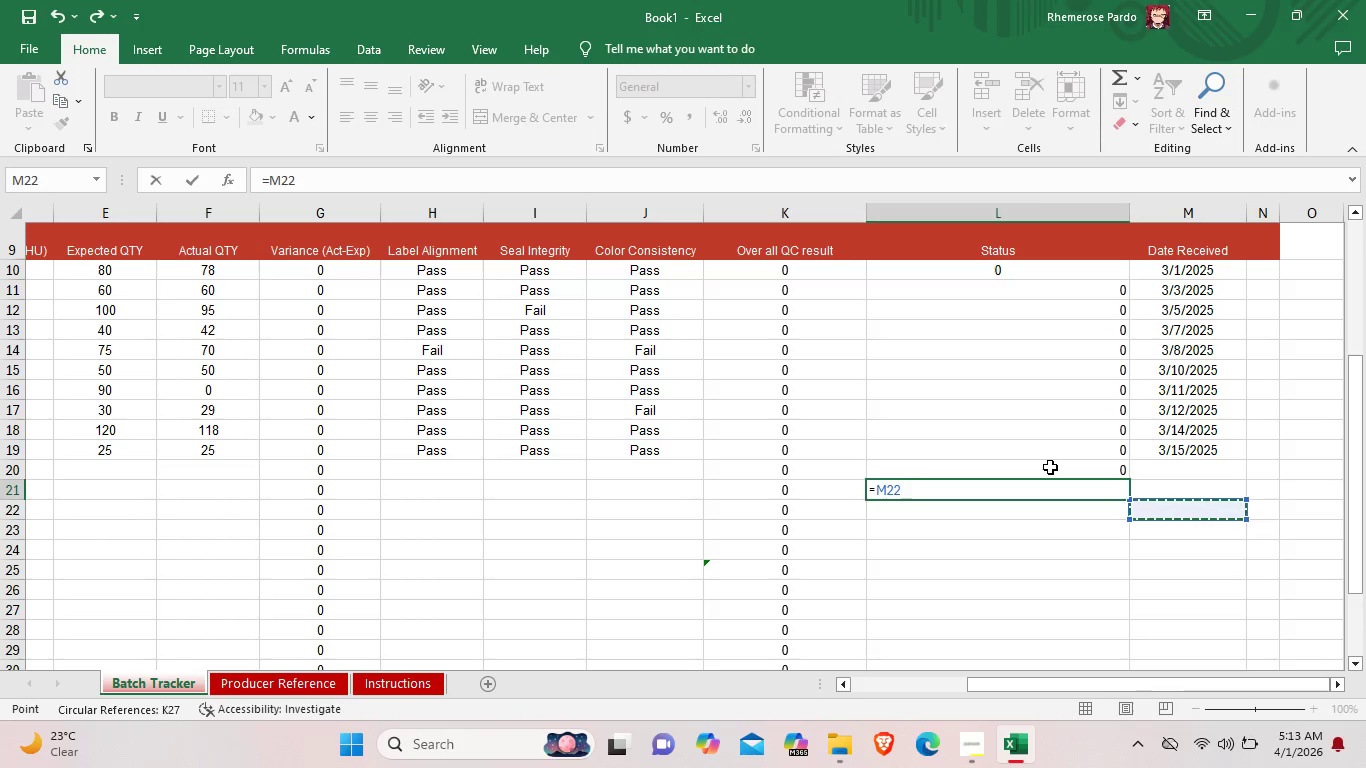 
double_click([1050, 467])
 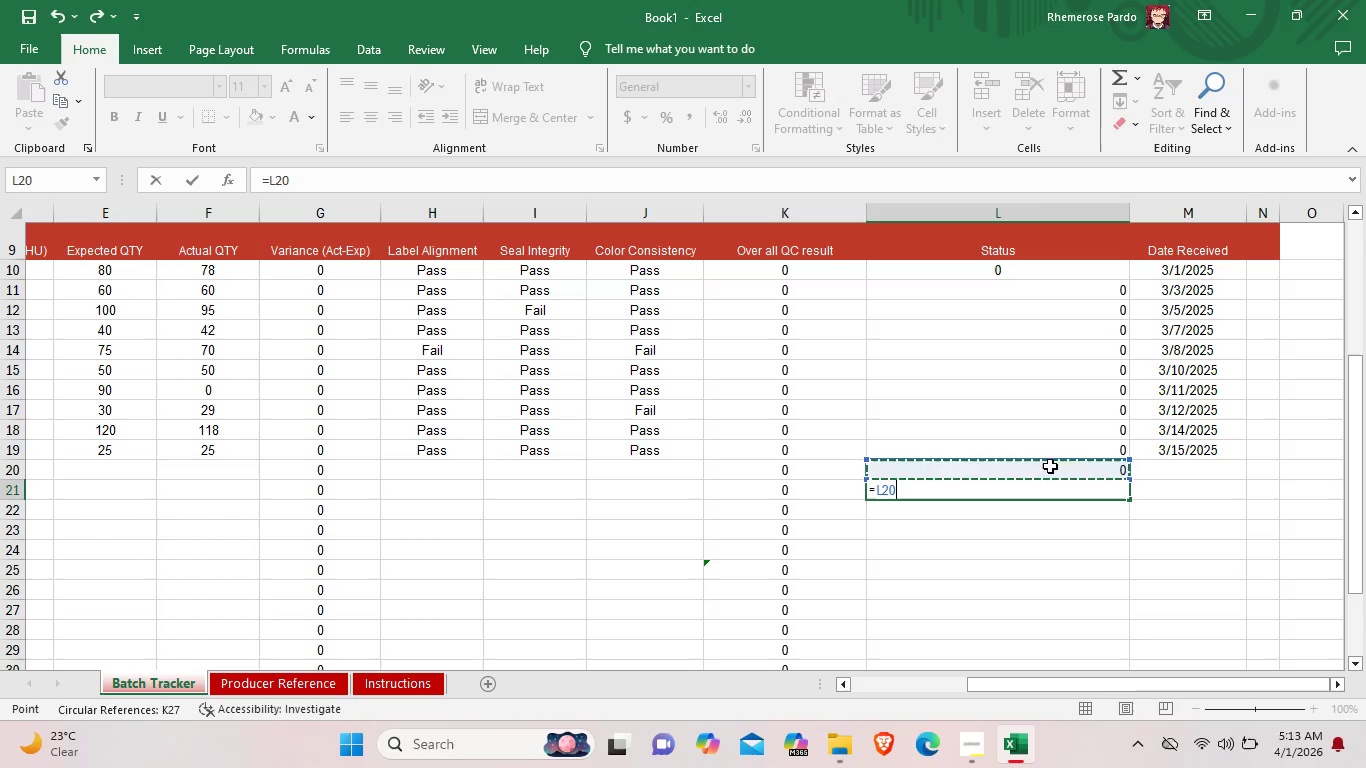 
triple_click([1050, 464])
 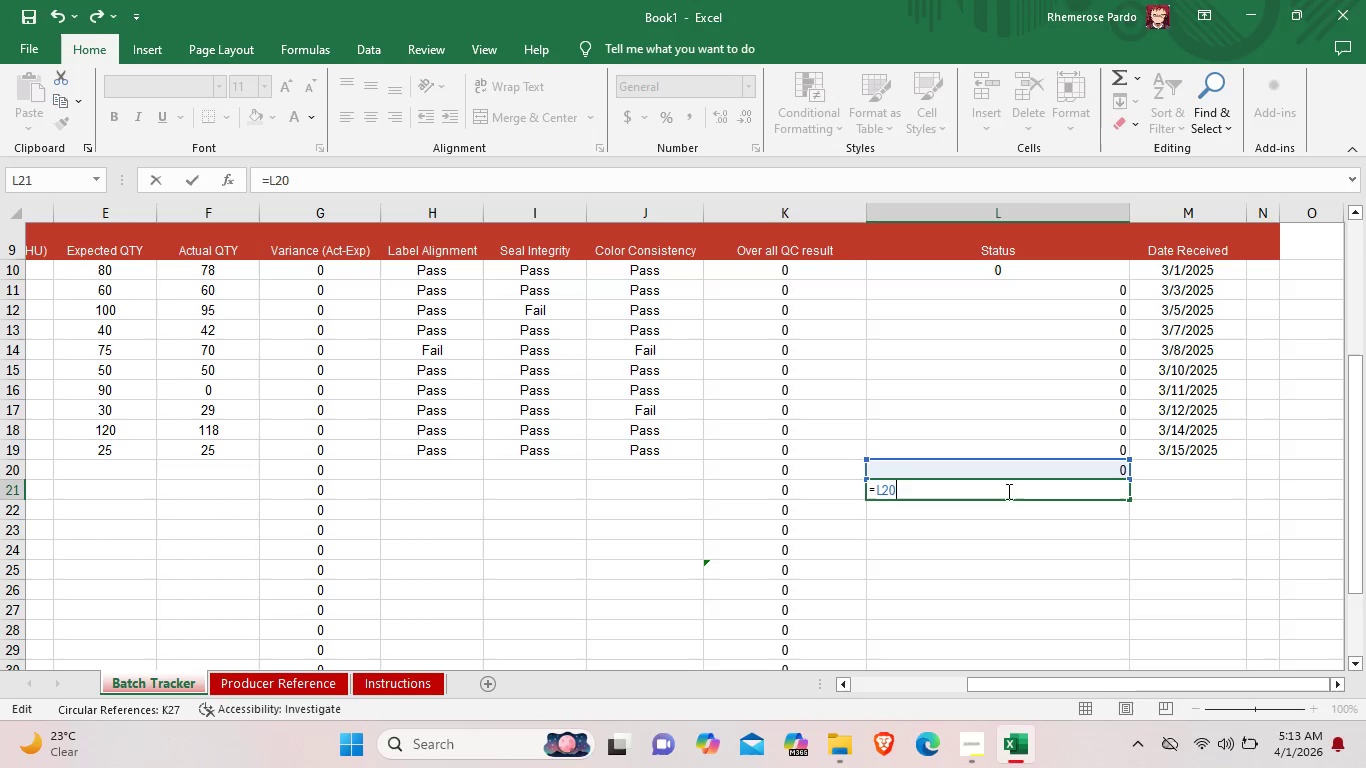 
double_click([984, 585])
 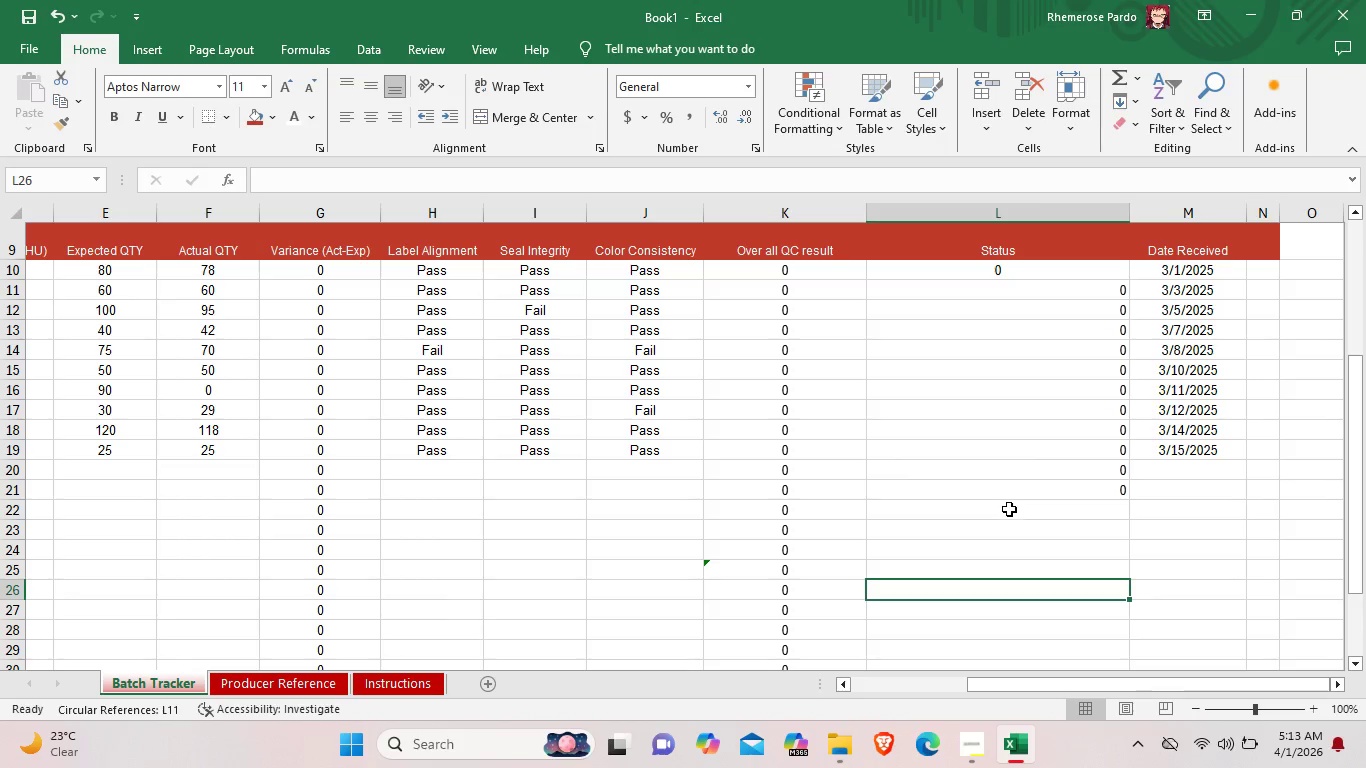 
double_click([1004, 514])
 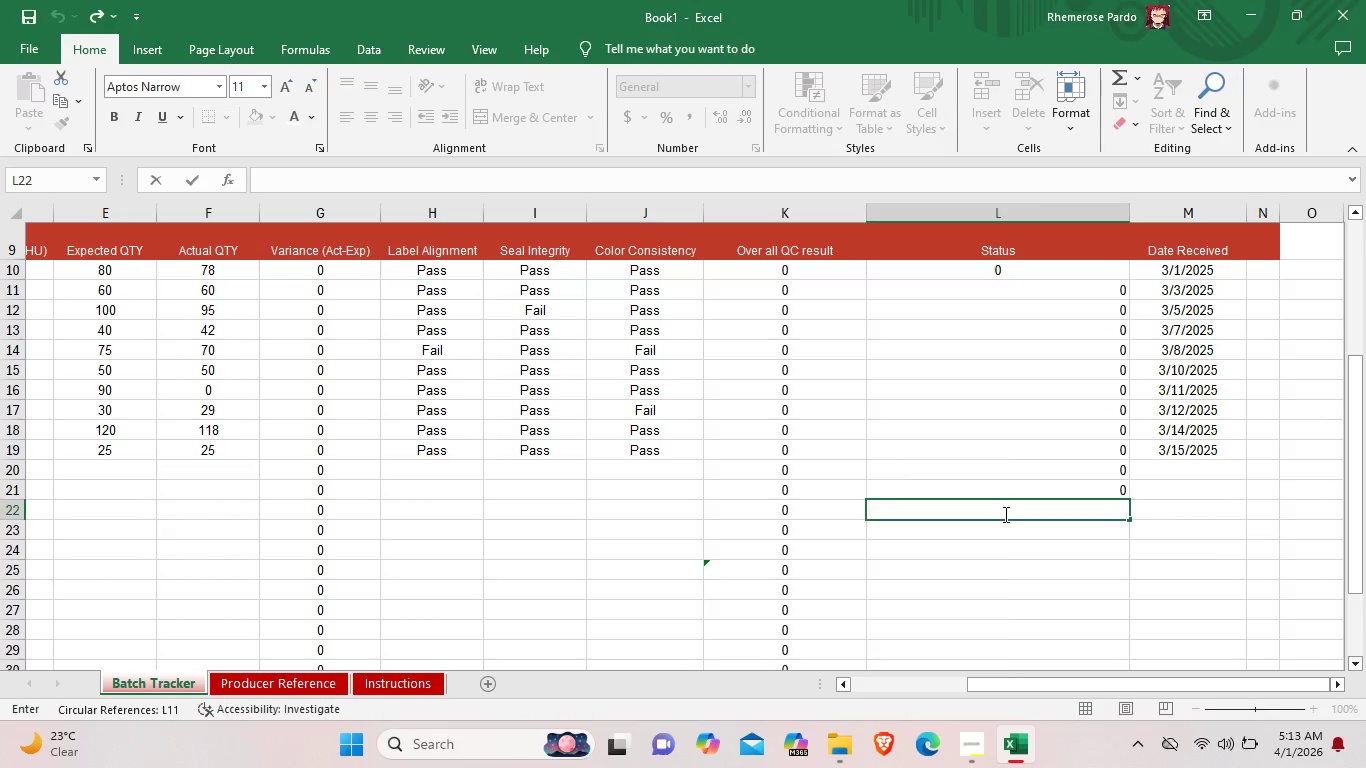 
right_click([1004, 514])
 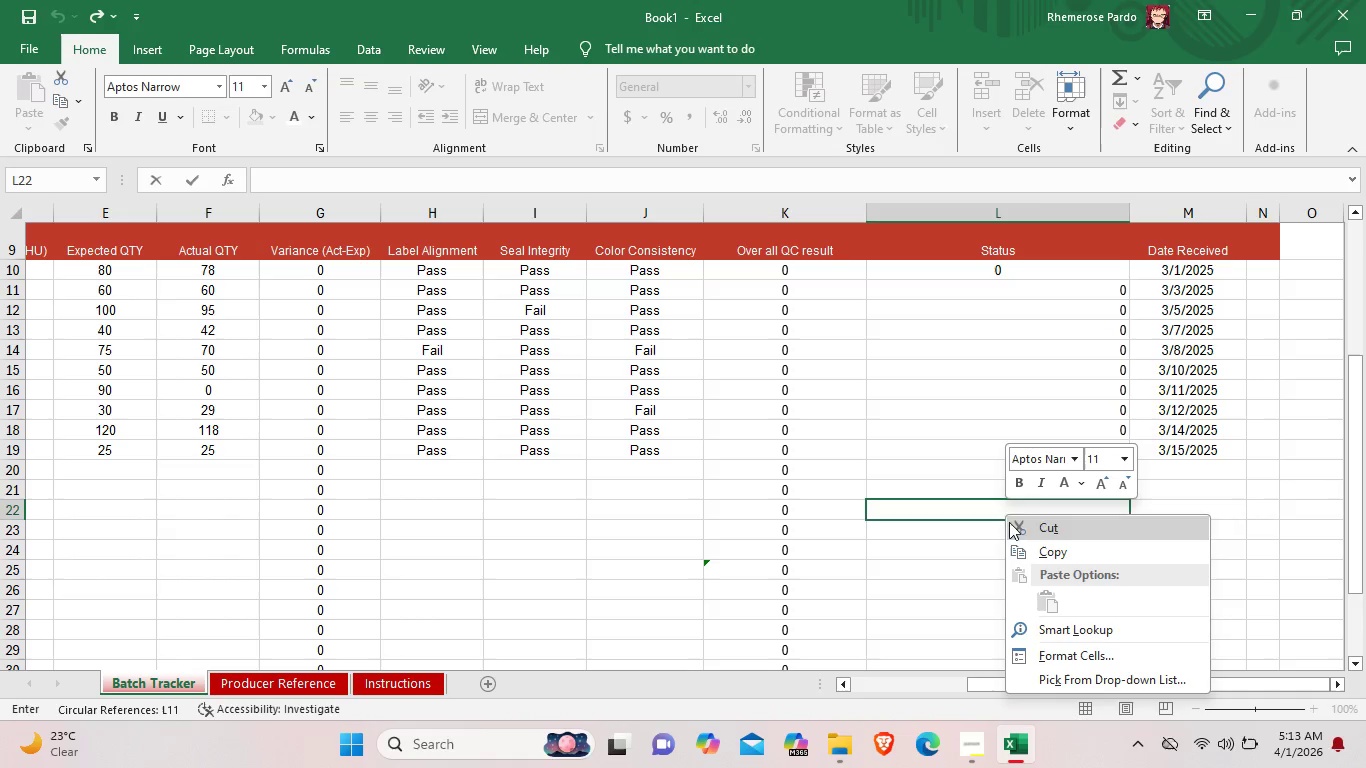 
left_click([956, 505])
 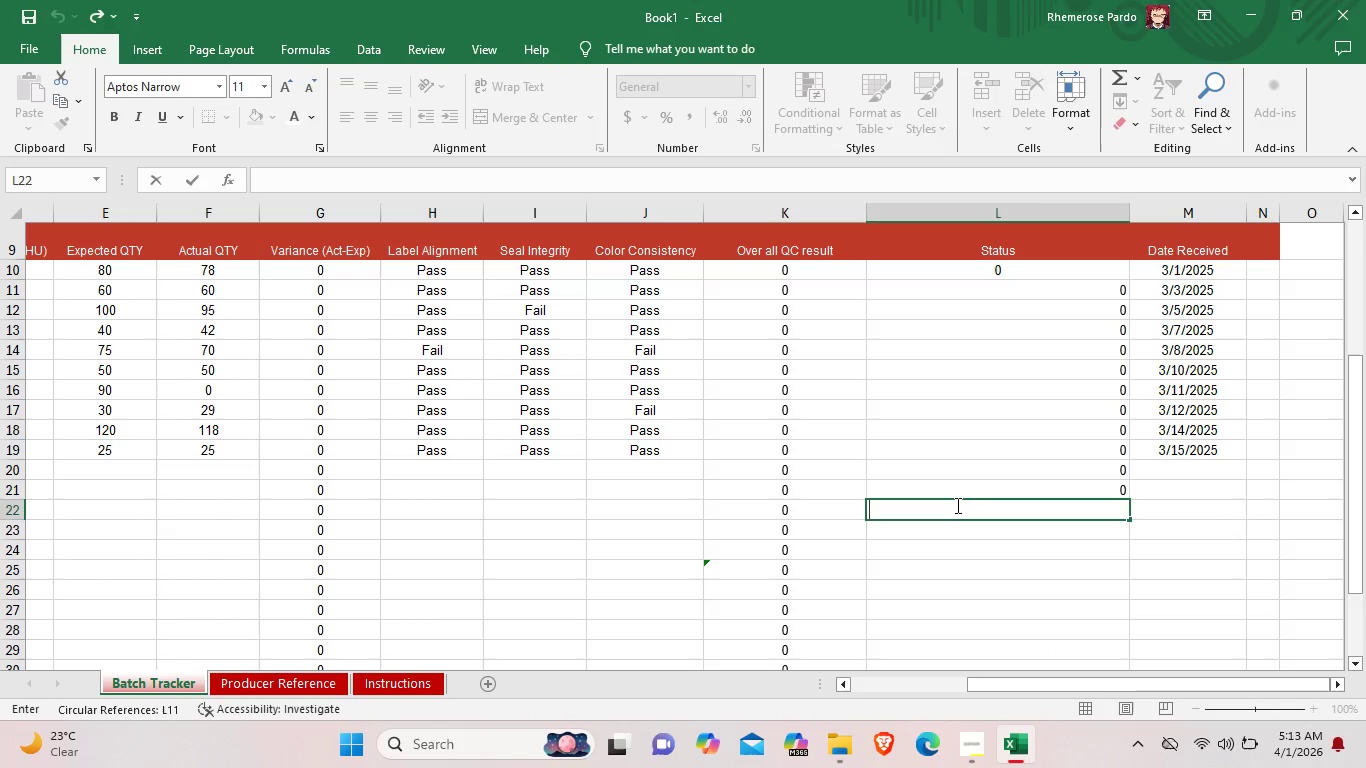 
key(Control+V)
 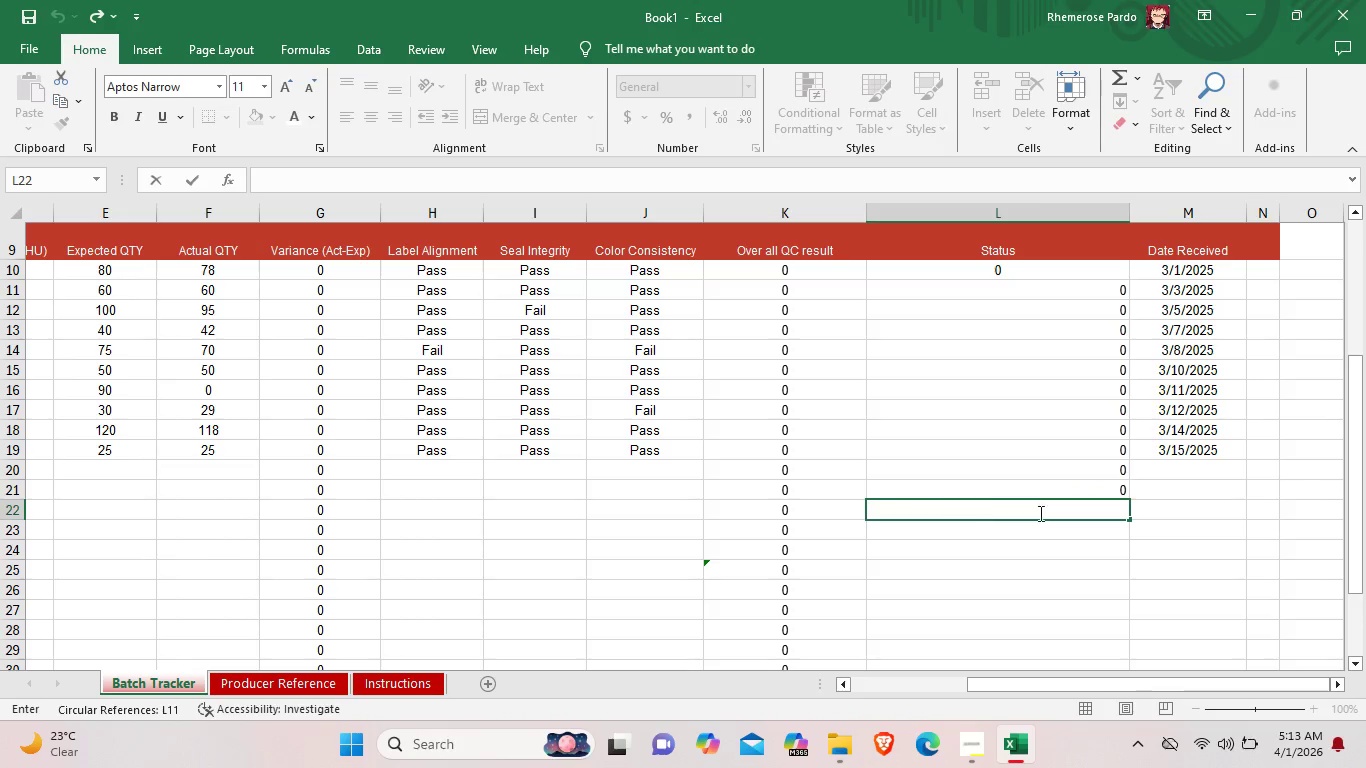 
key(Control+V)
 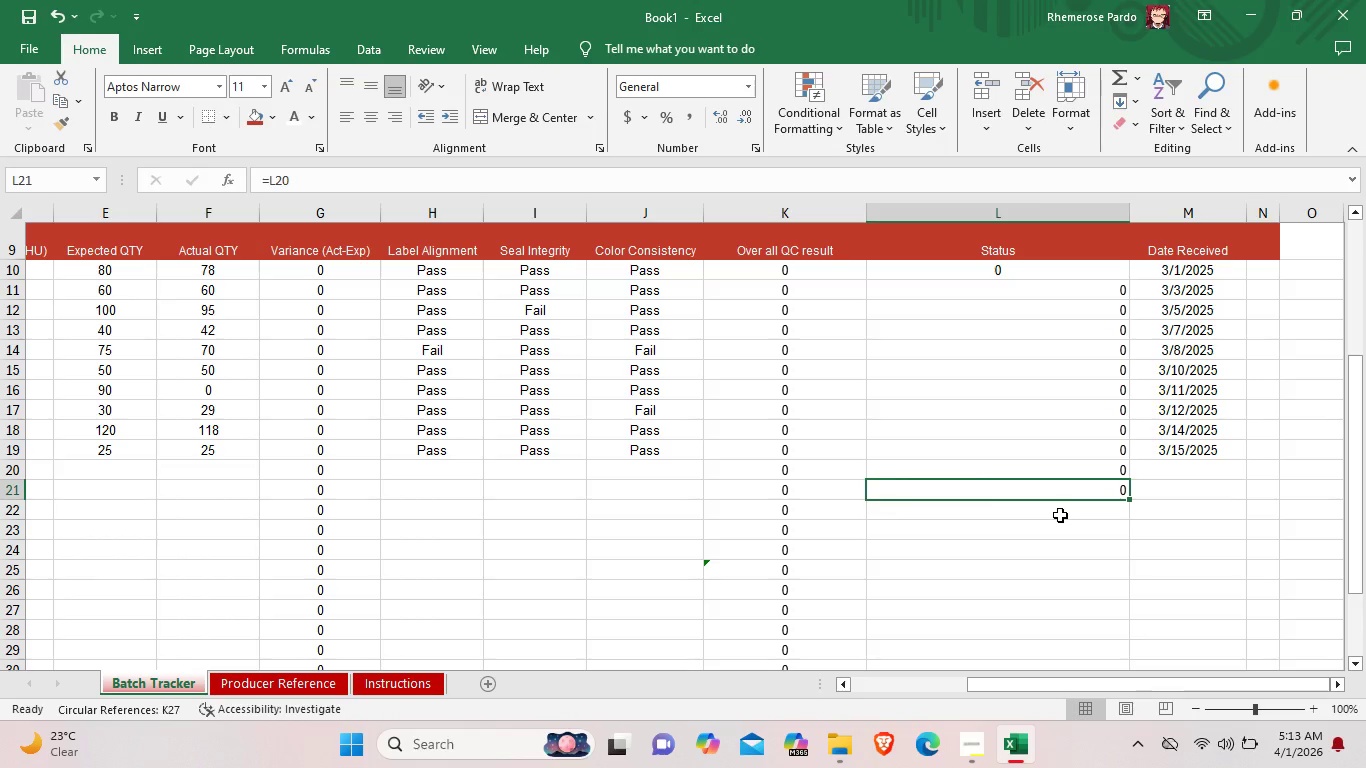 
key(Control+C)
 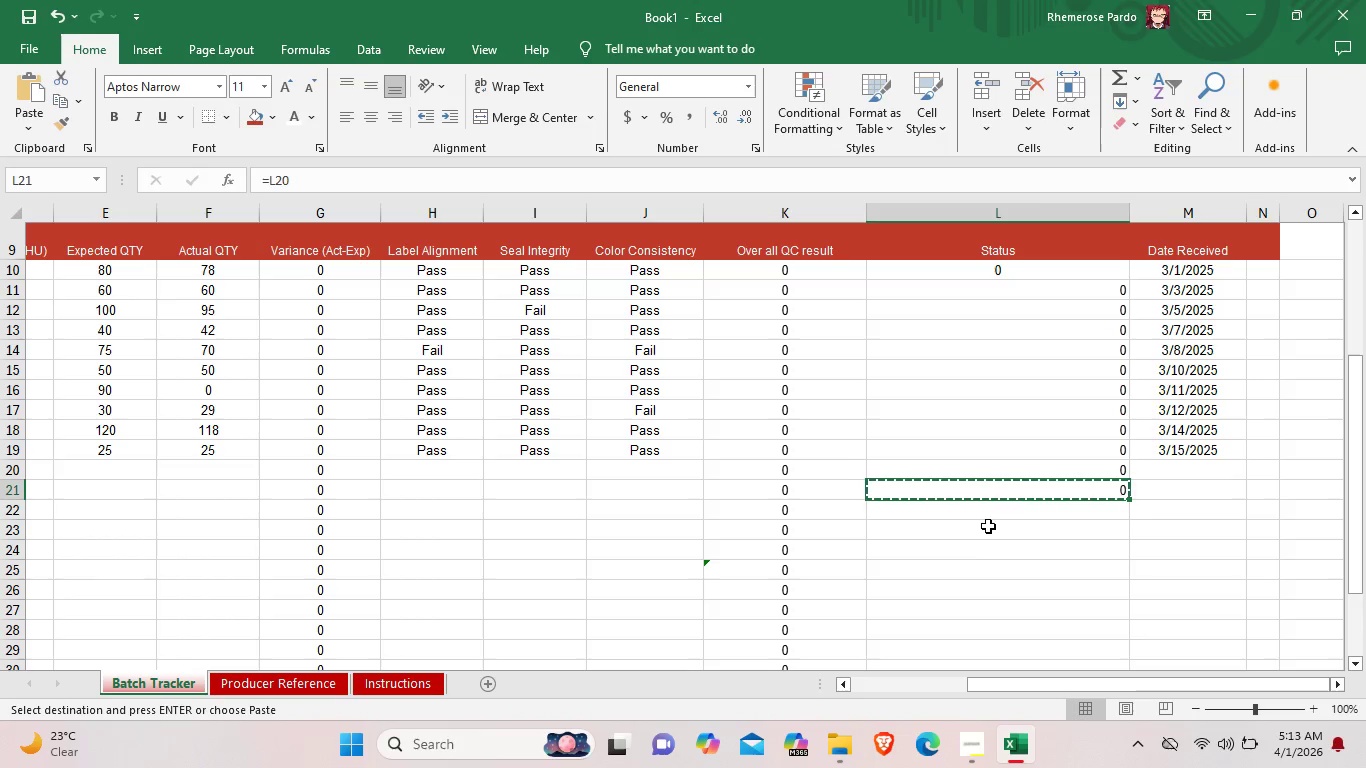 
key(Control+C)
 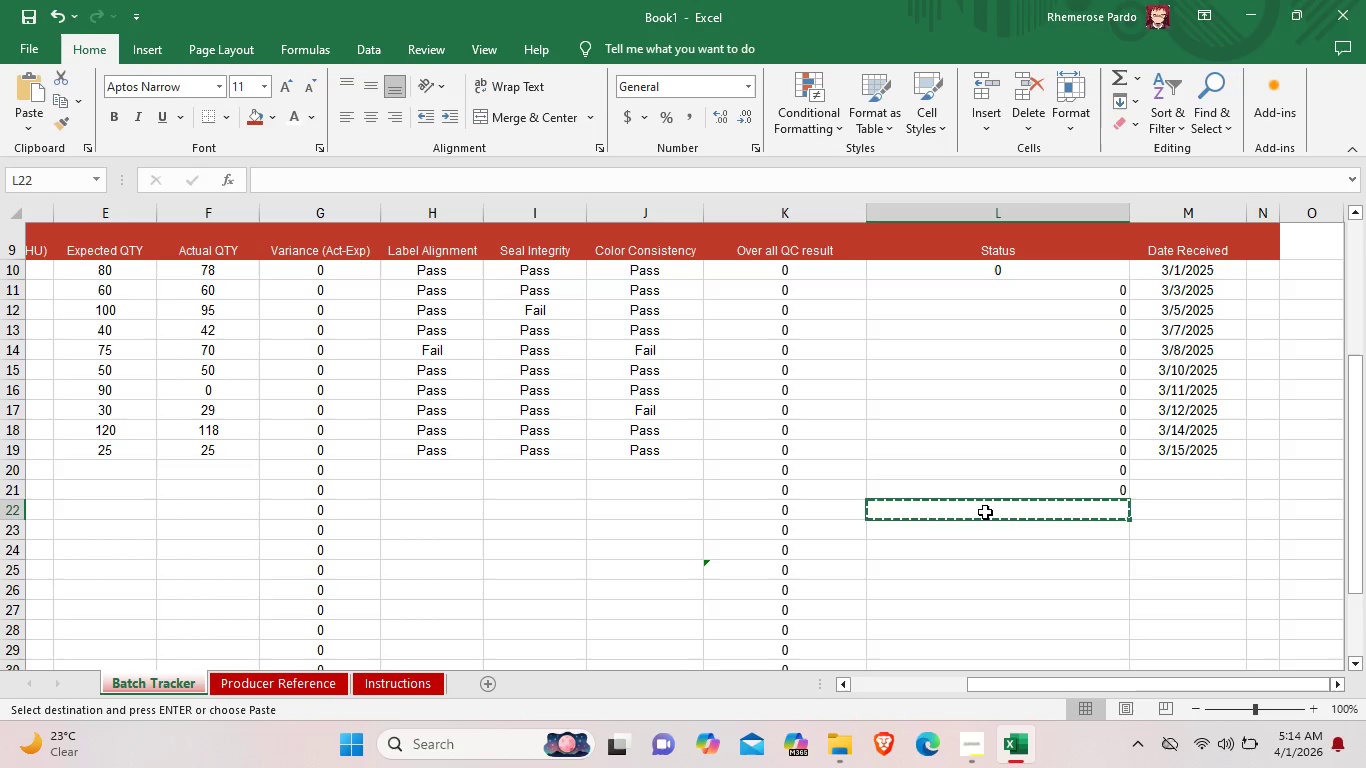 
key(Control+V)
 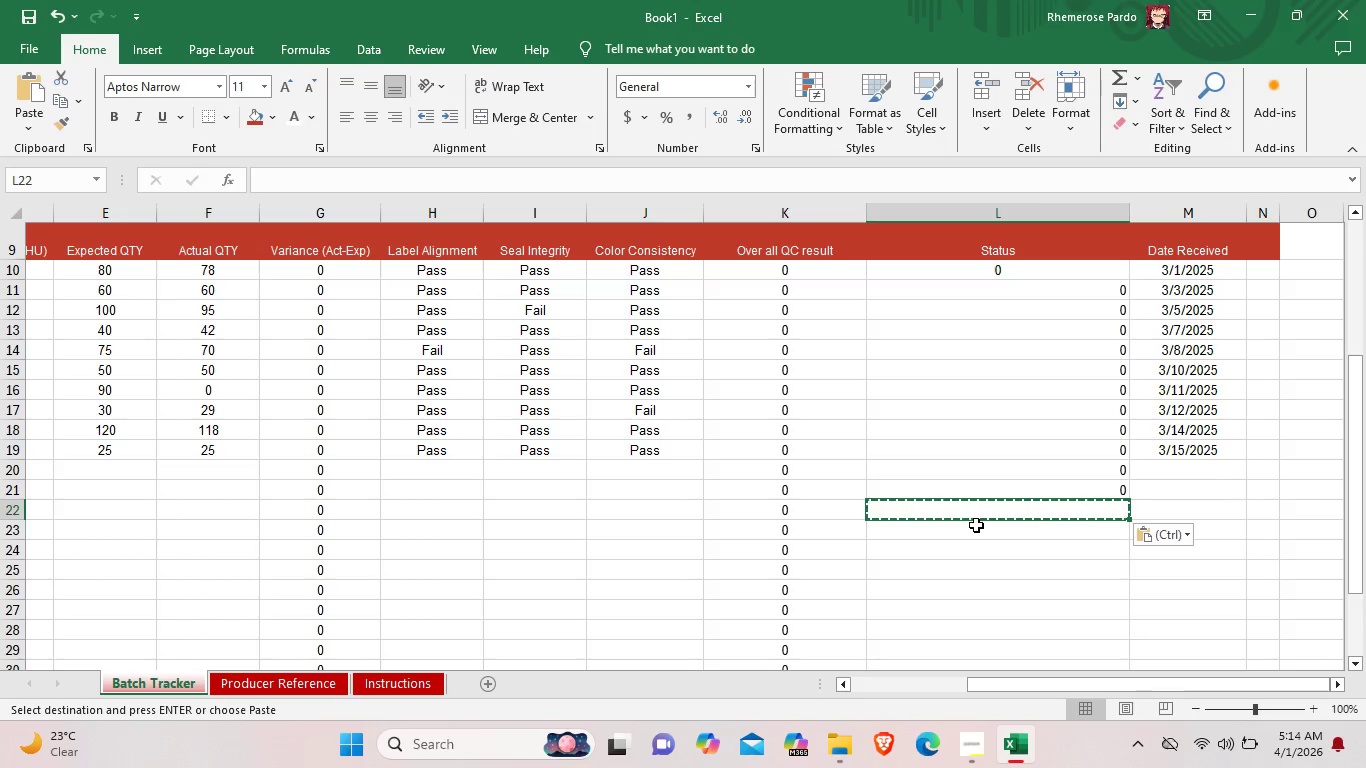 
left_click([976, 525])
 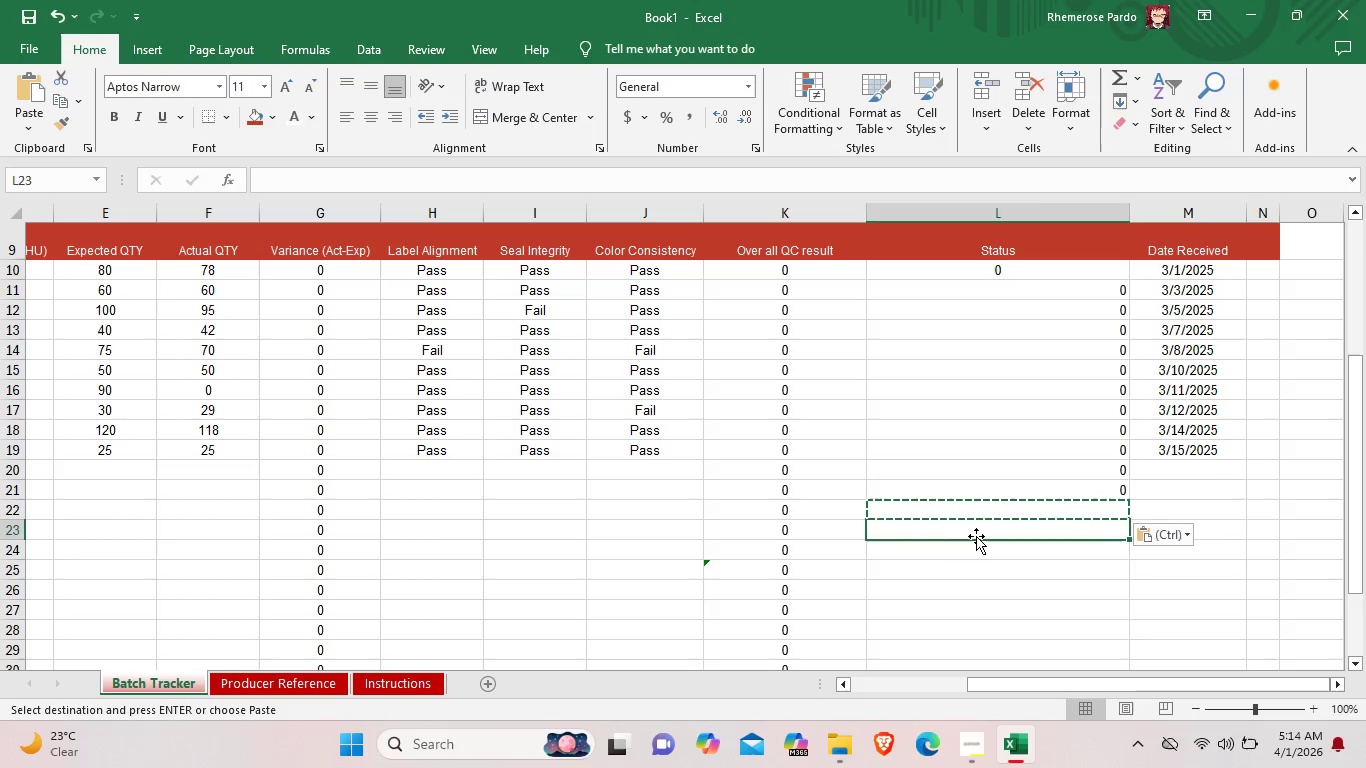 
left_click([976, 536])
 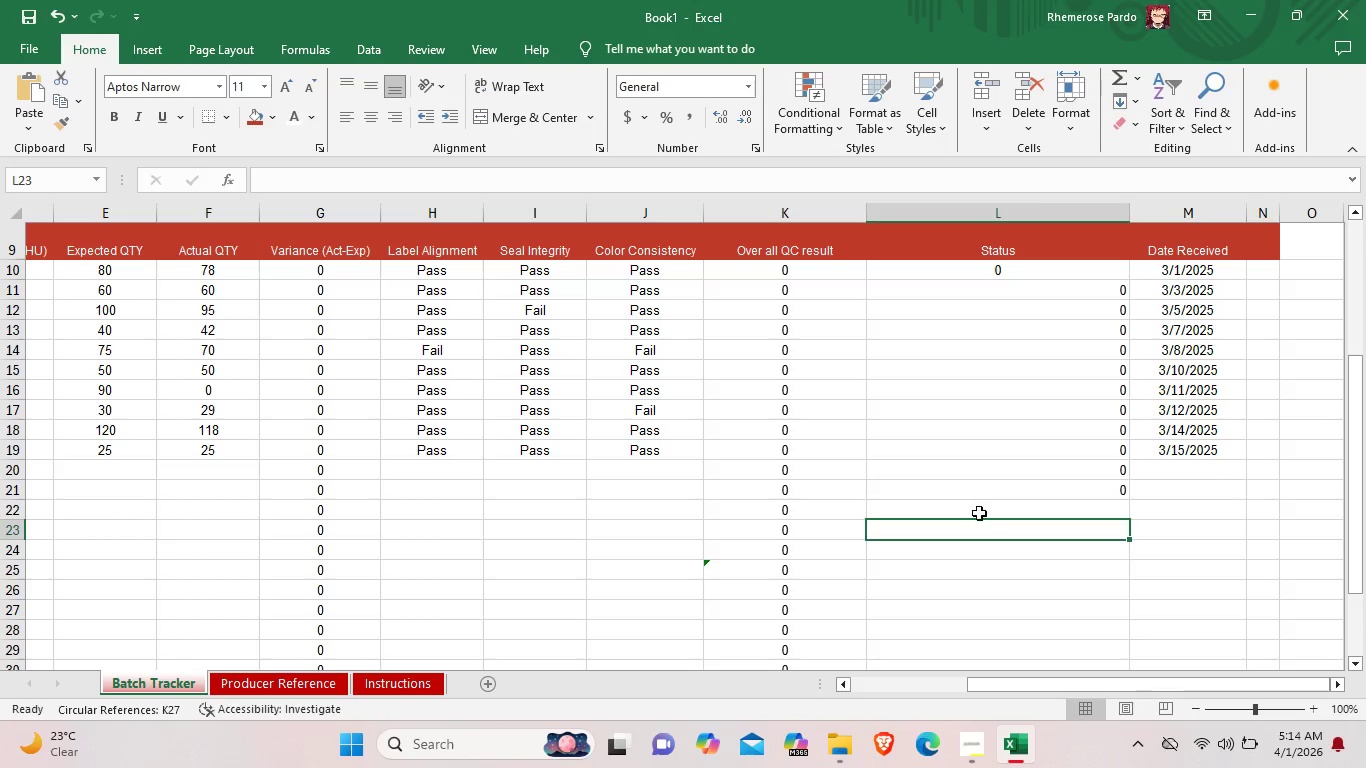 
double_click([979, 512])
 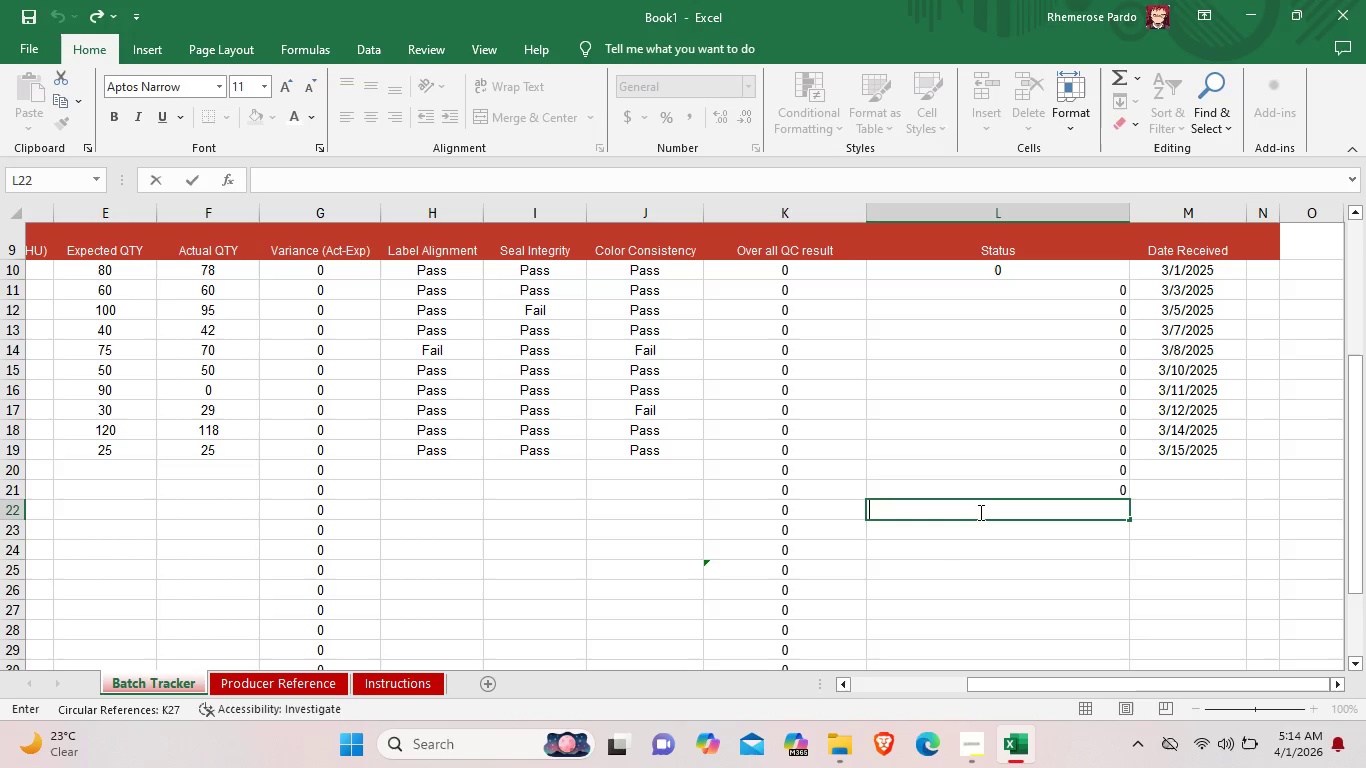 
key(Control+V)
 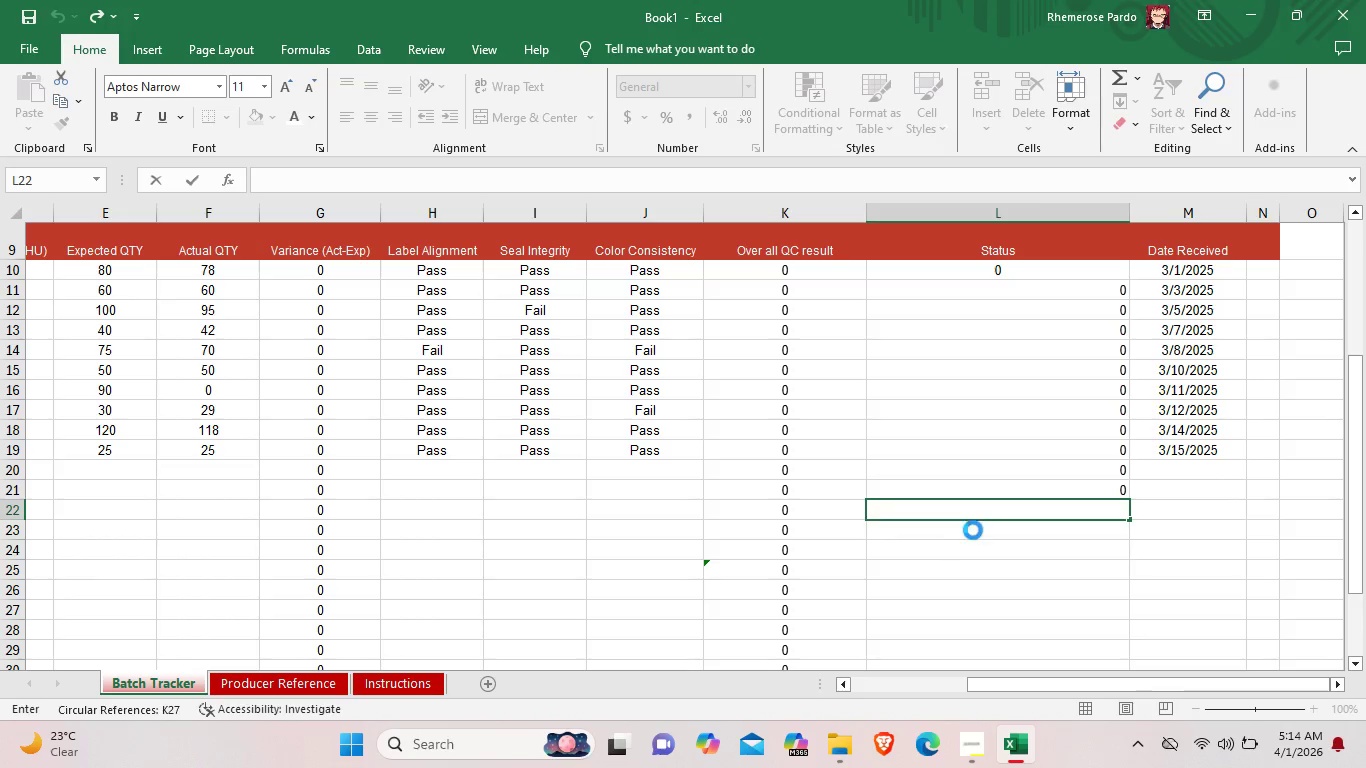 
double_click([973, 530])
 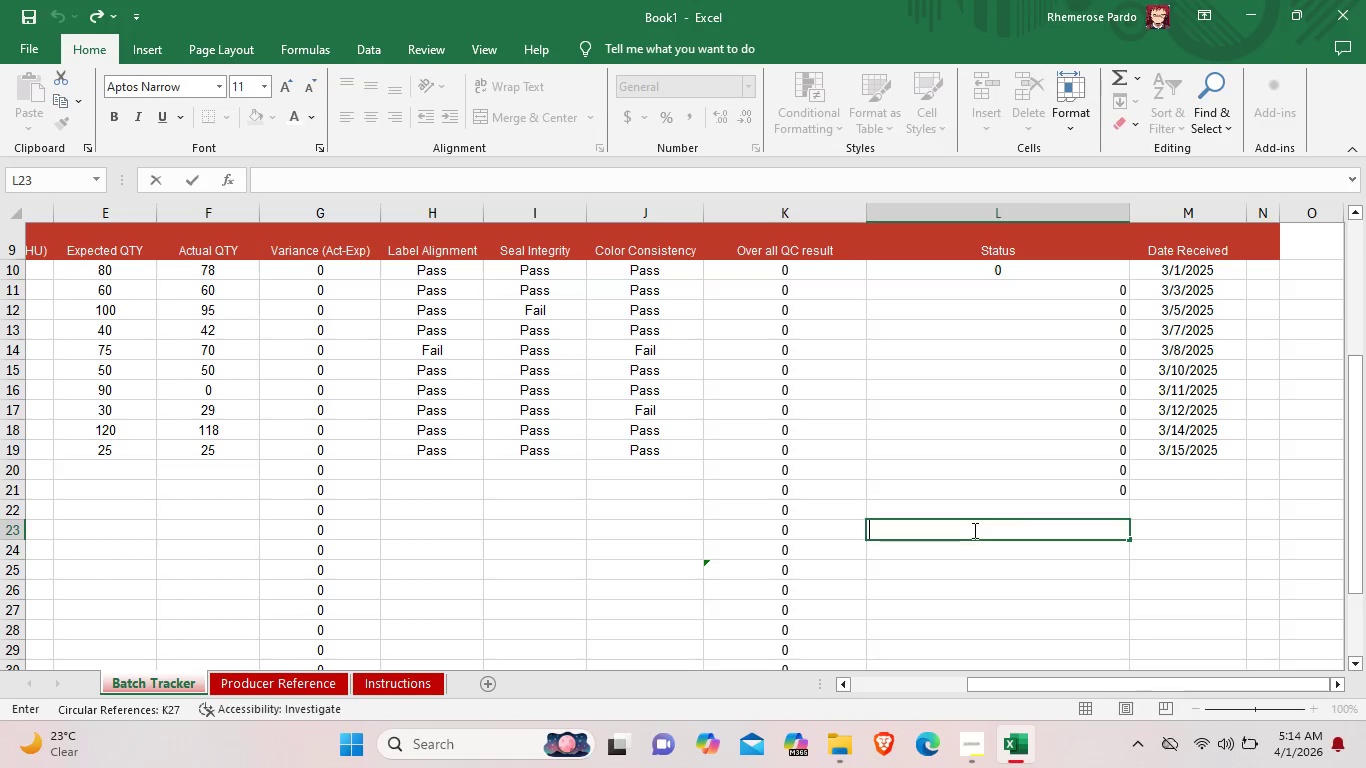 
scroll: coordinate [1049, 569], scroll_direction: down, amount: 5.0
 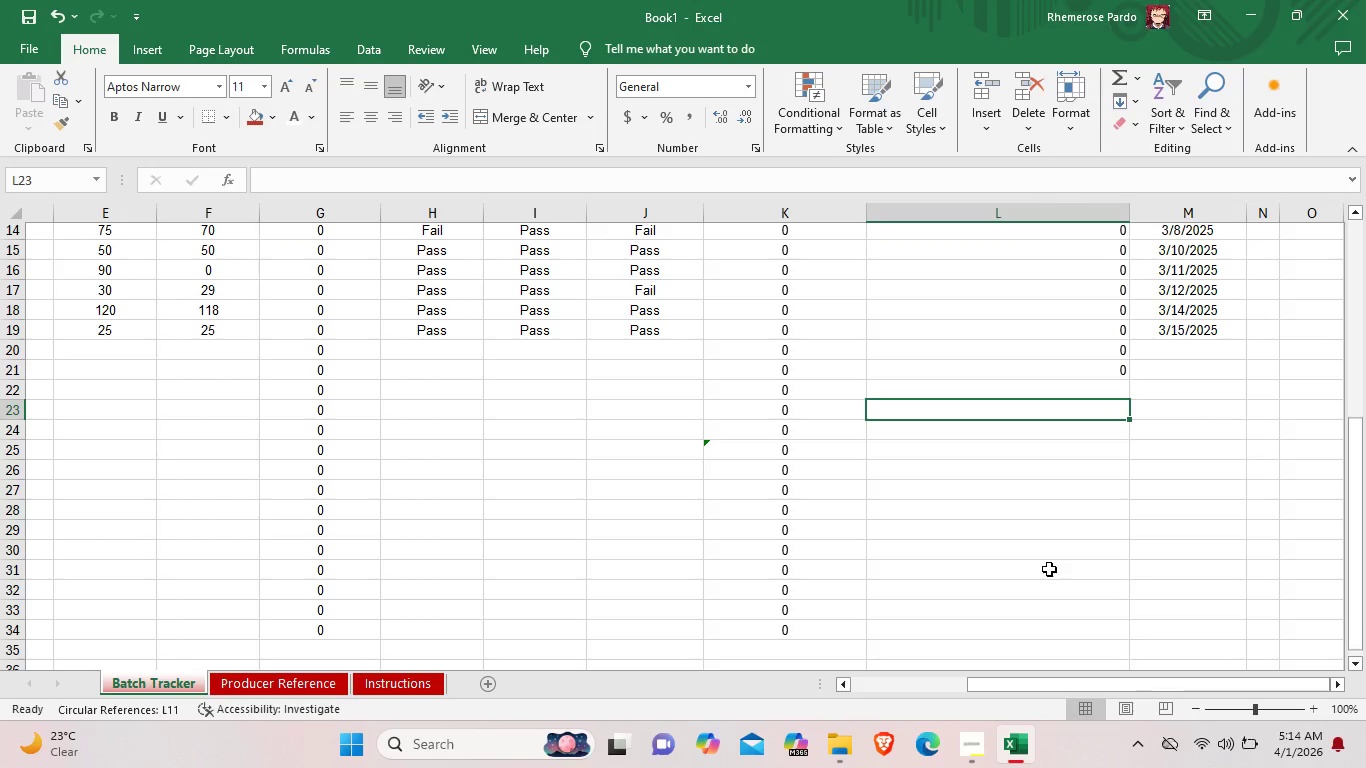 
scroll: coordinate [1198, 461], scroll_direction: up, amount: 6.0
 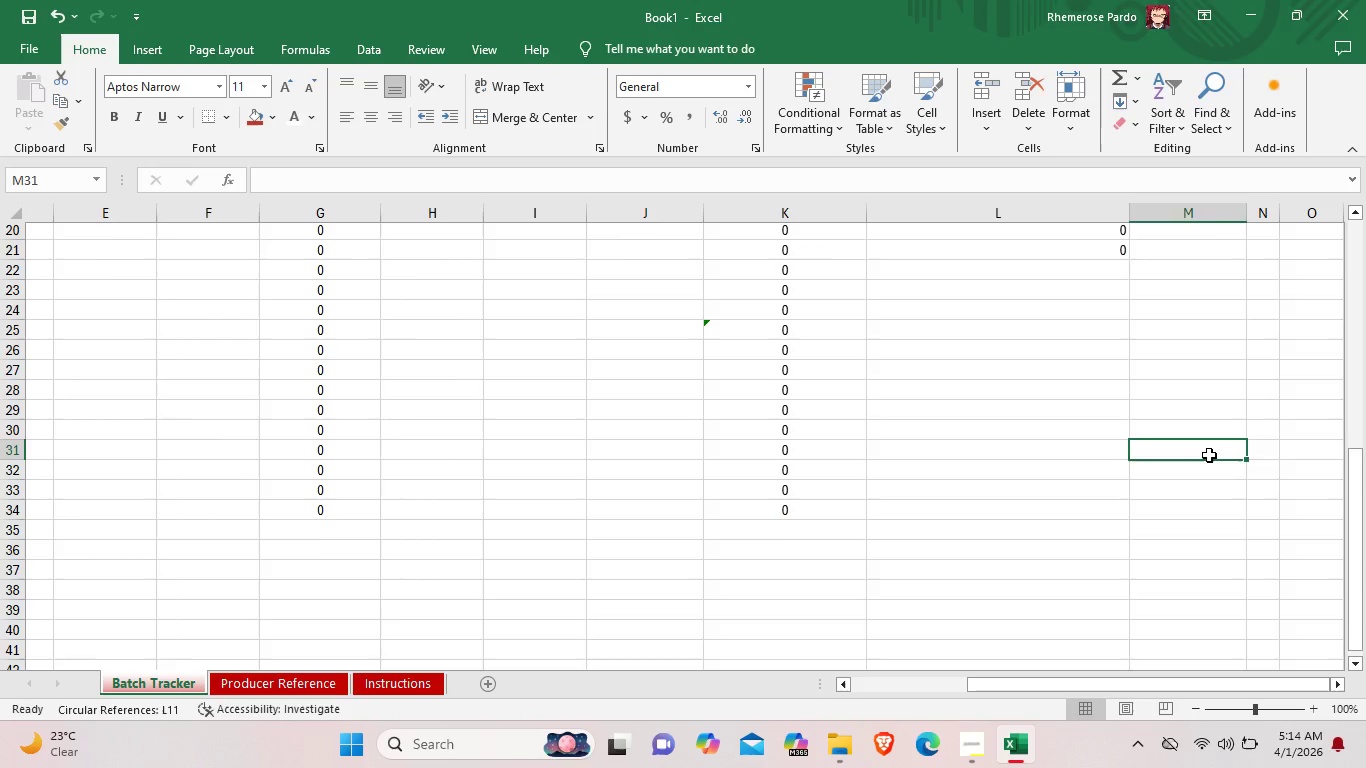 
scroll: coordinate [1185, 480], scroll_direction: down, amount: 5.0
 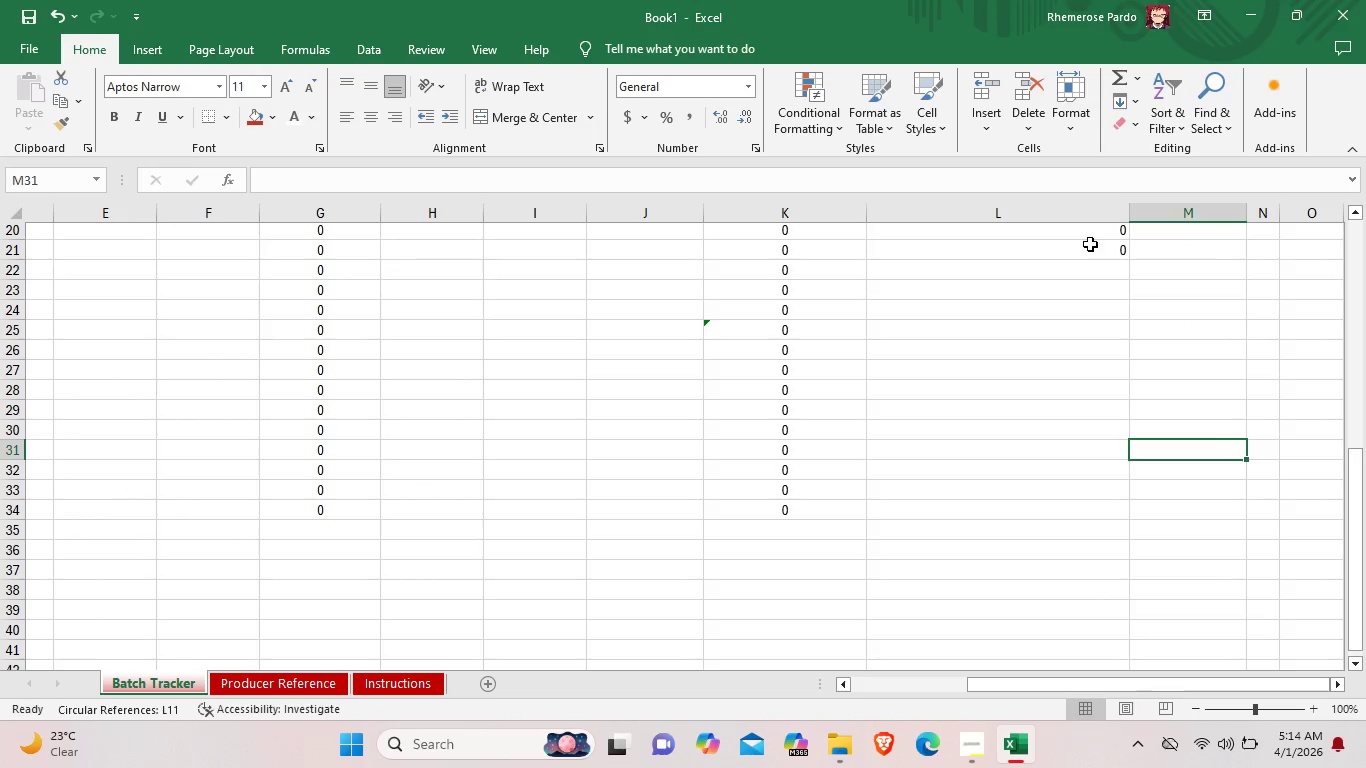 
left_click([1089, 252])
 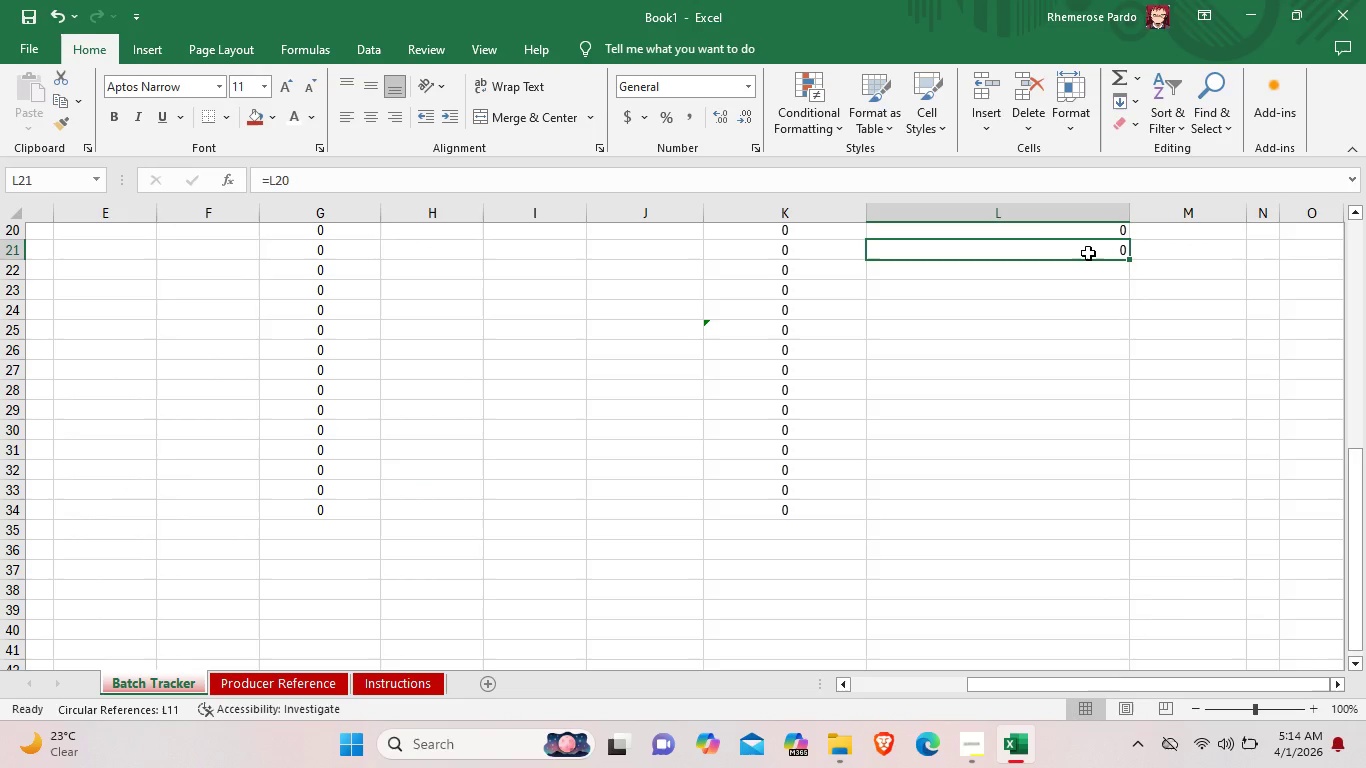 
right_click([1088, 253])
 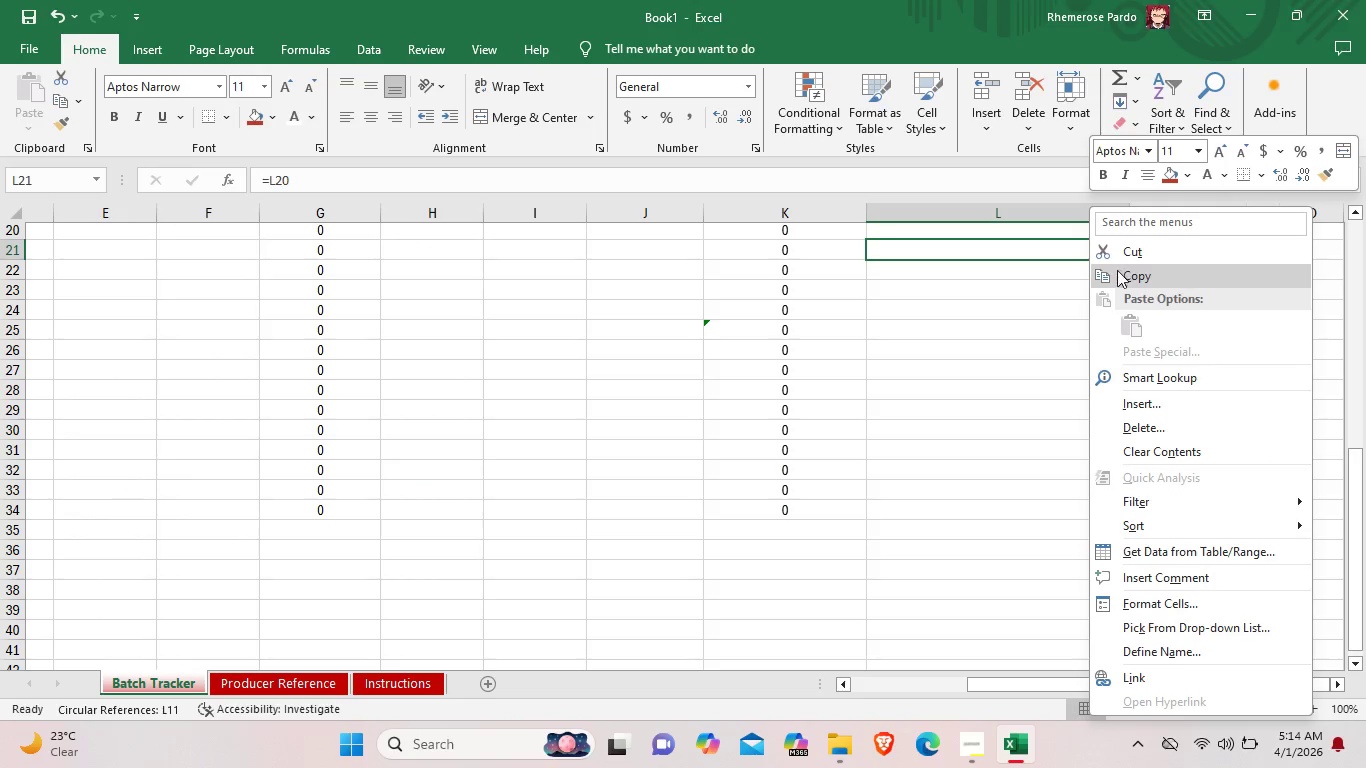 
left_click([1117, 274])
 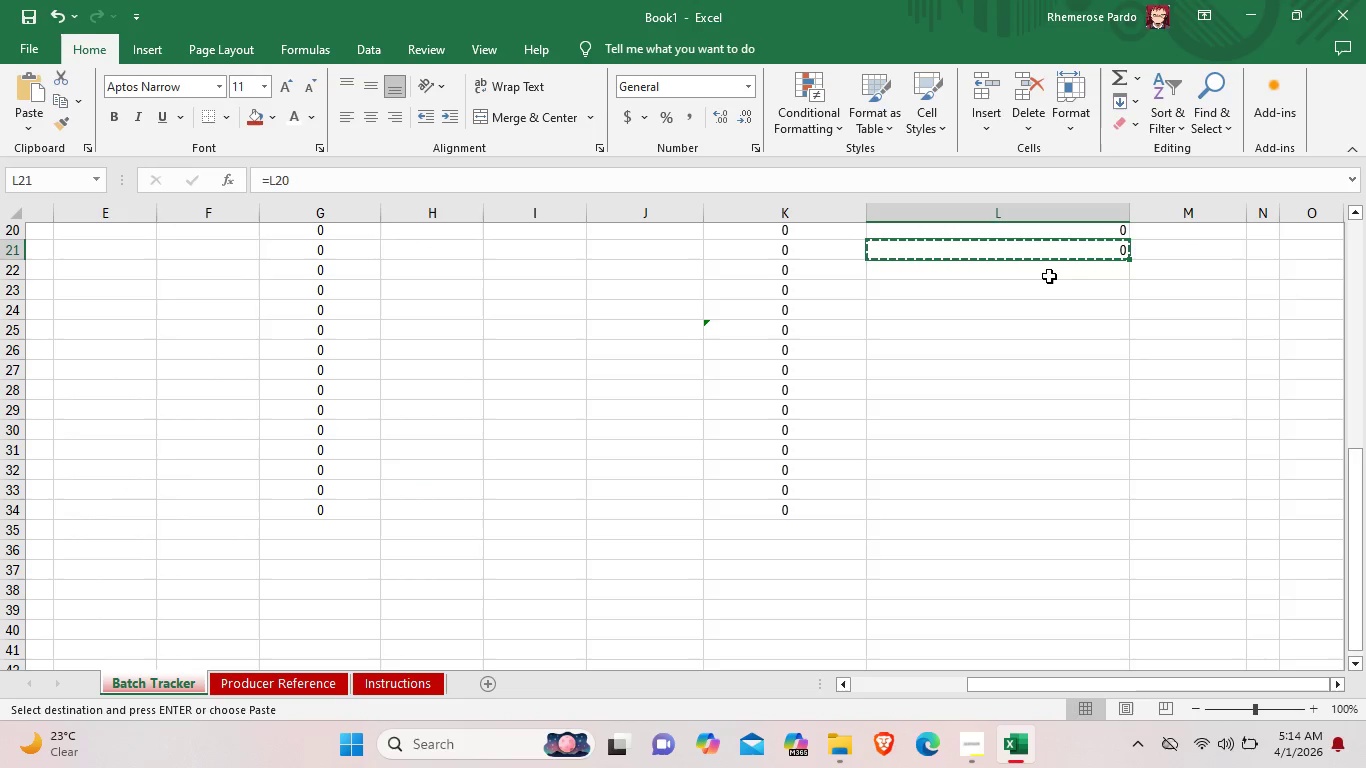 
double_click([1023, 277])
 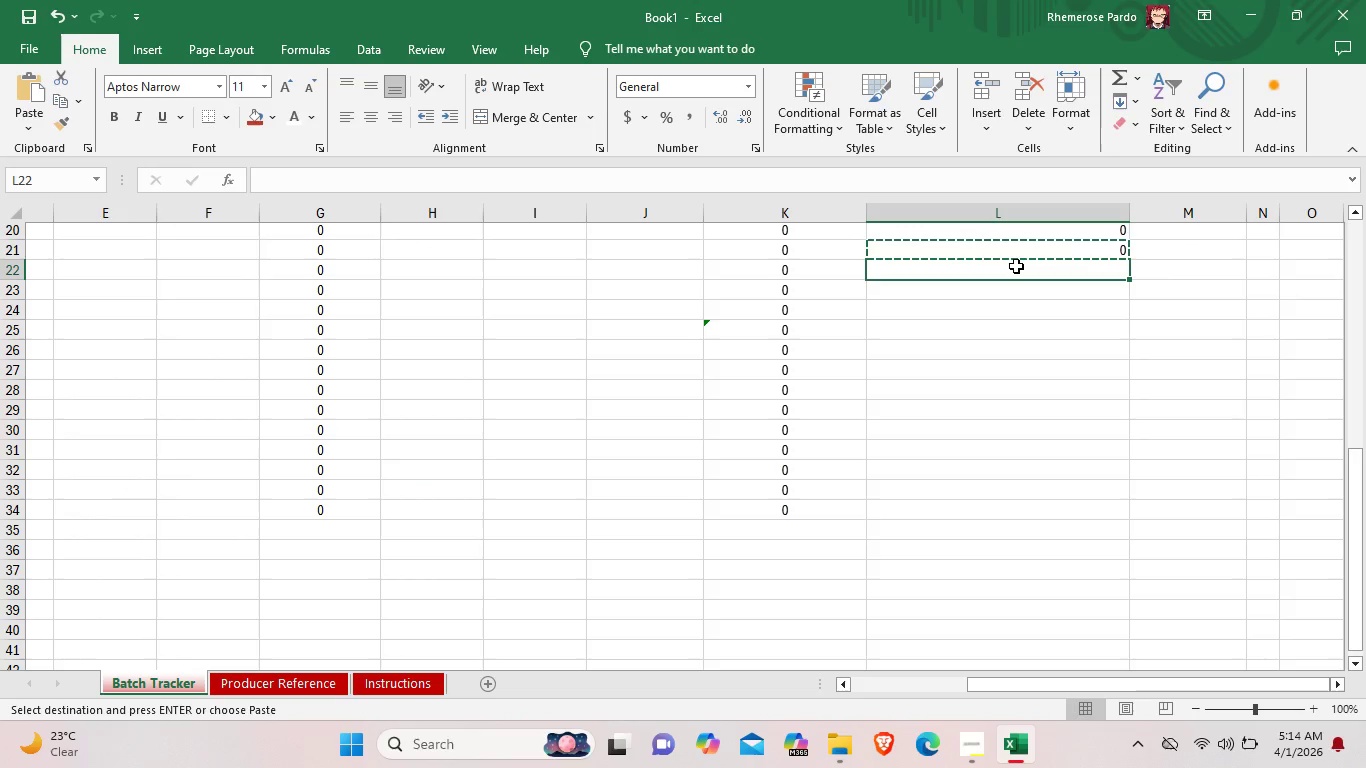 
left_click_drag(start_coordinate=[1020, 273], to_coordinate=[1016, 266])
 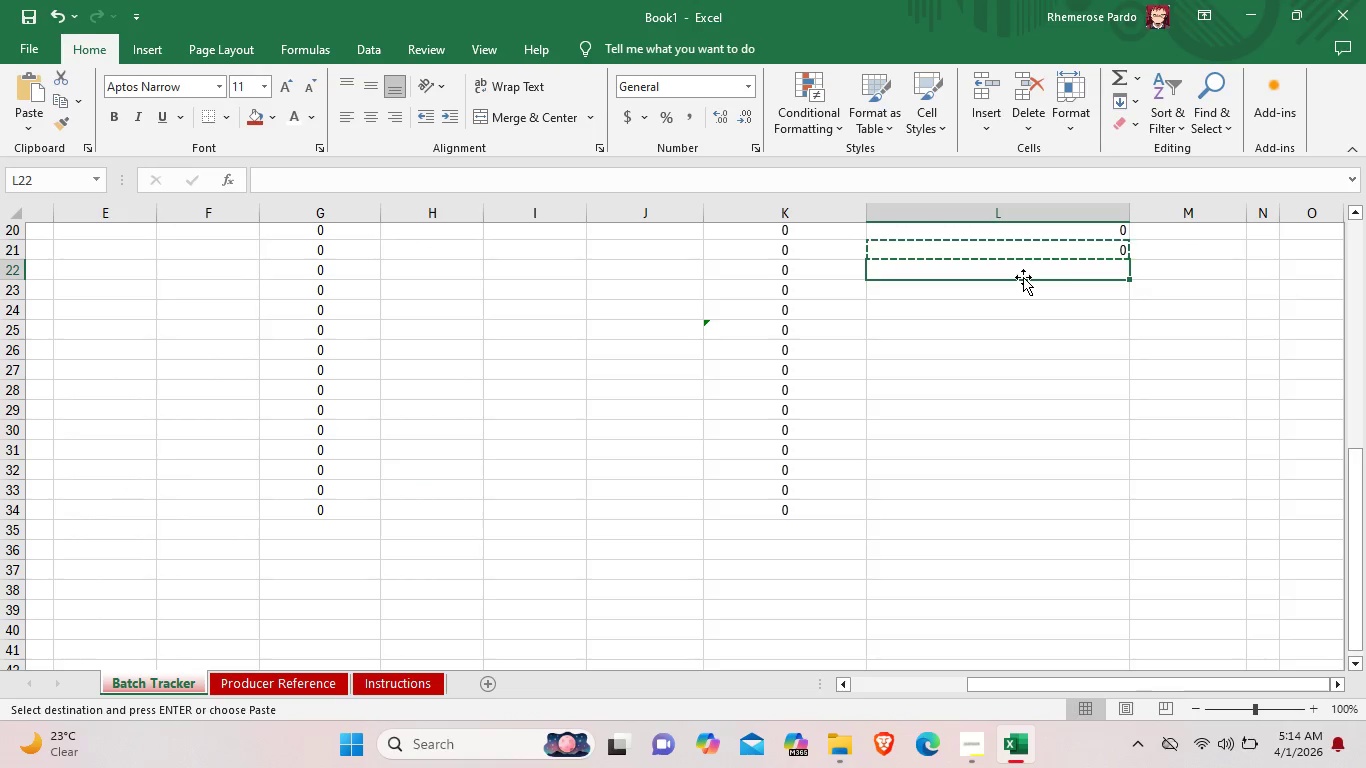 
double_click([1015, 265])
 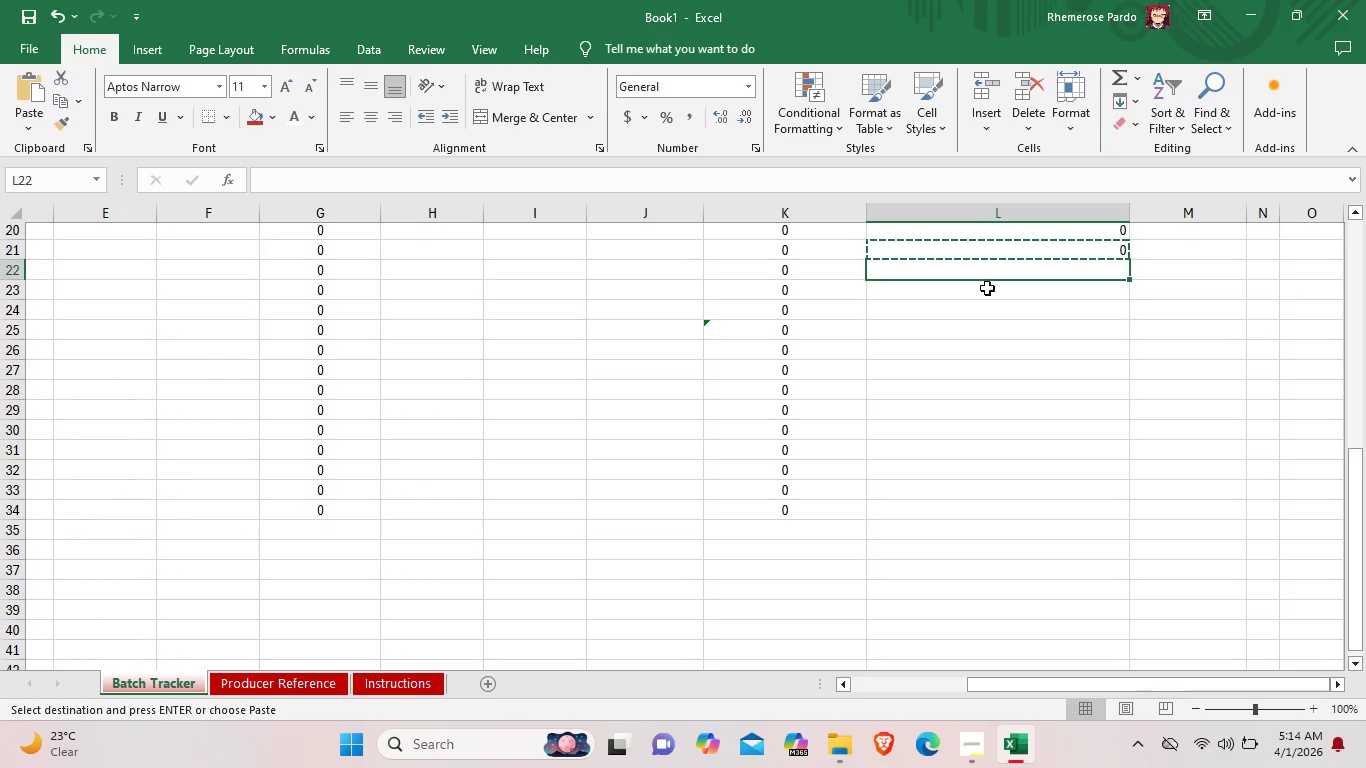 
left_click([987, 288])
 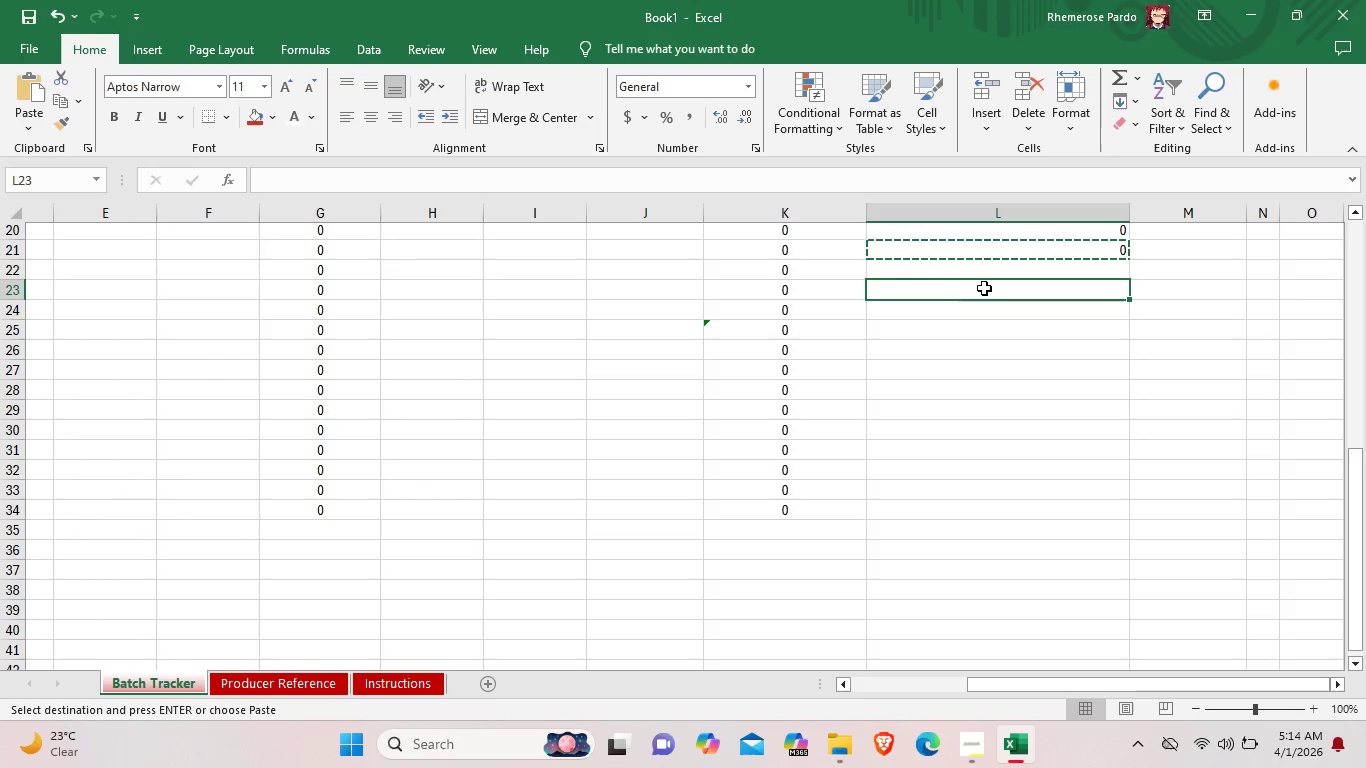 
double_click([933, 269])
 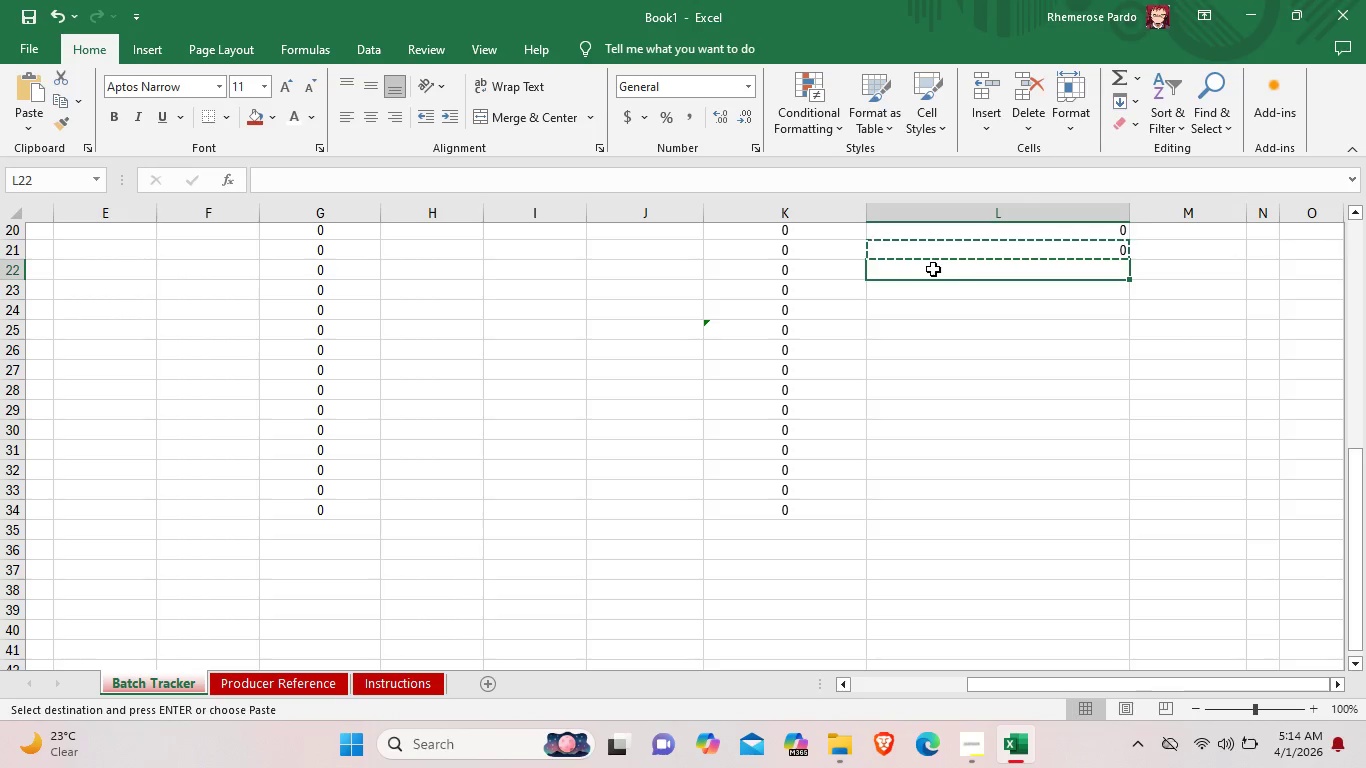 
left_click_drag(start_coordinate=[933, 269], to_coordinate=[933, 262])
 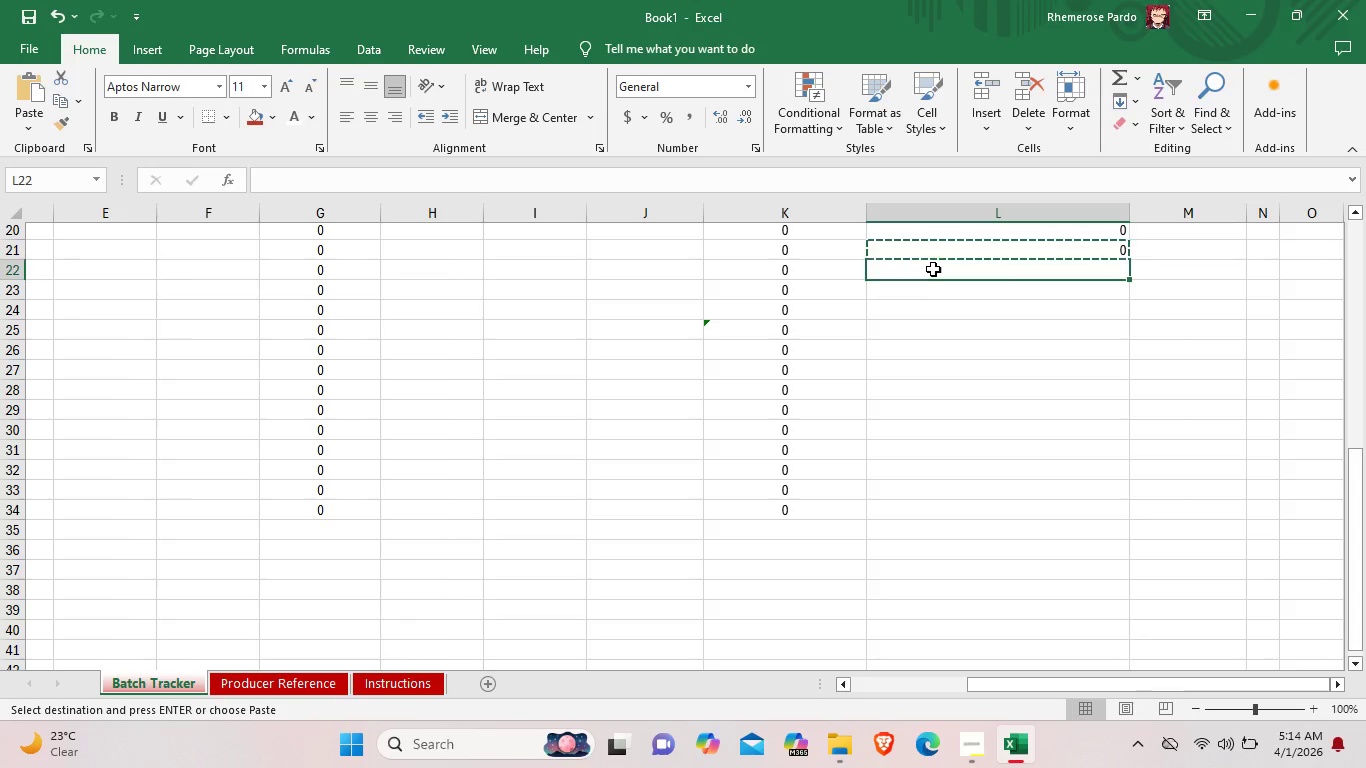 
triple_click([933, 261])
 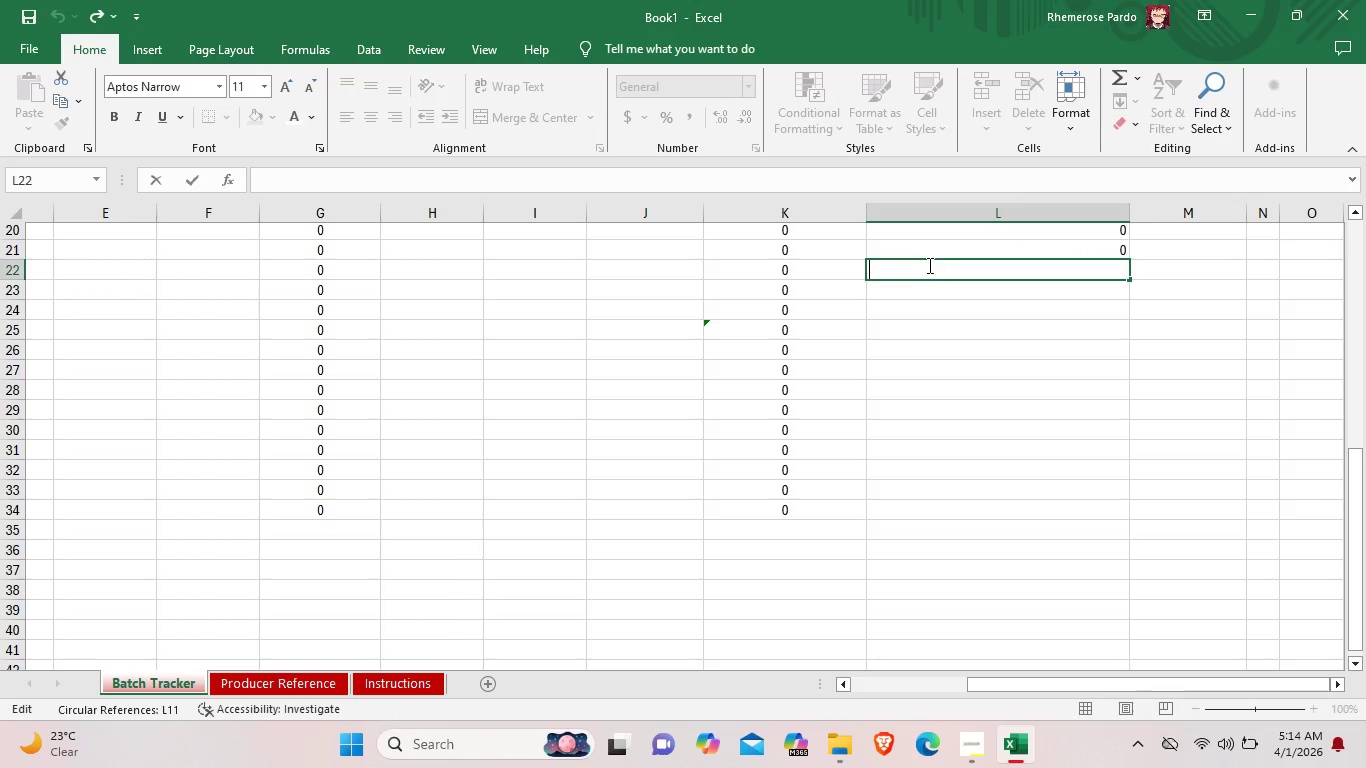 
key(Control+V)
 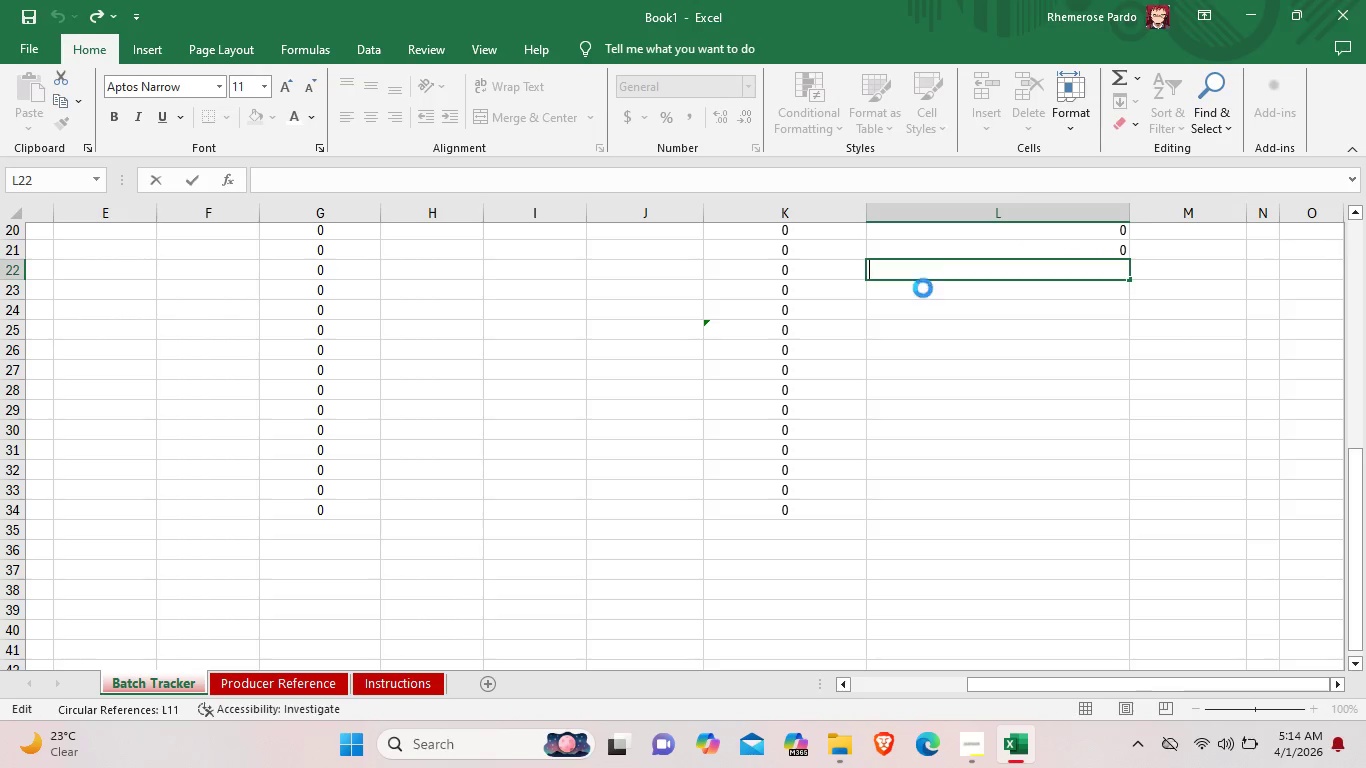 
double_click([923, 288])
 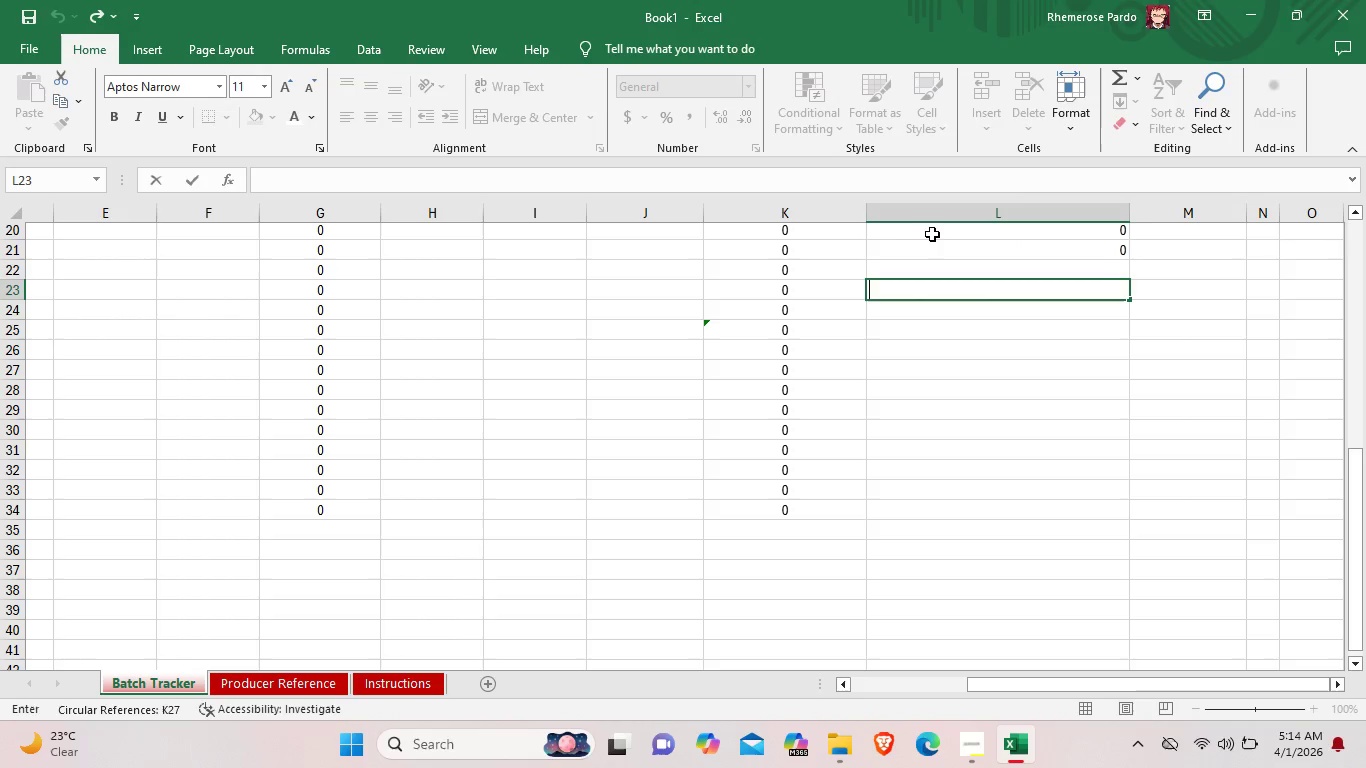 
double_click([939, 243])
 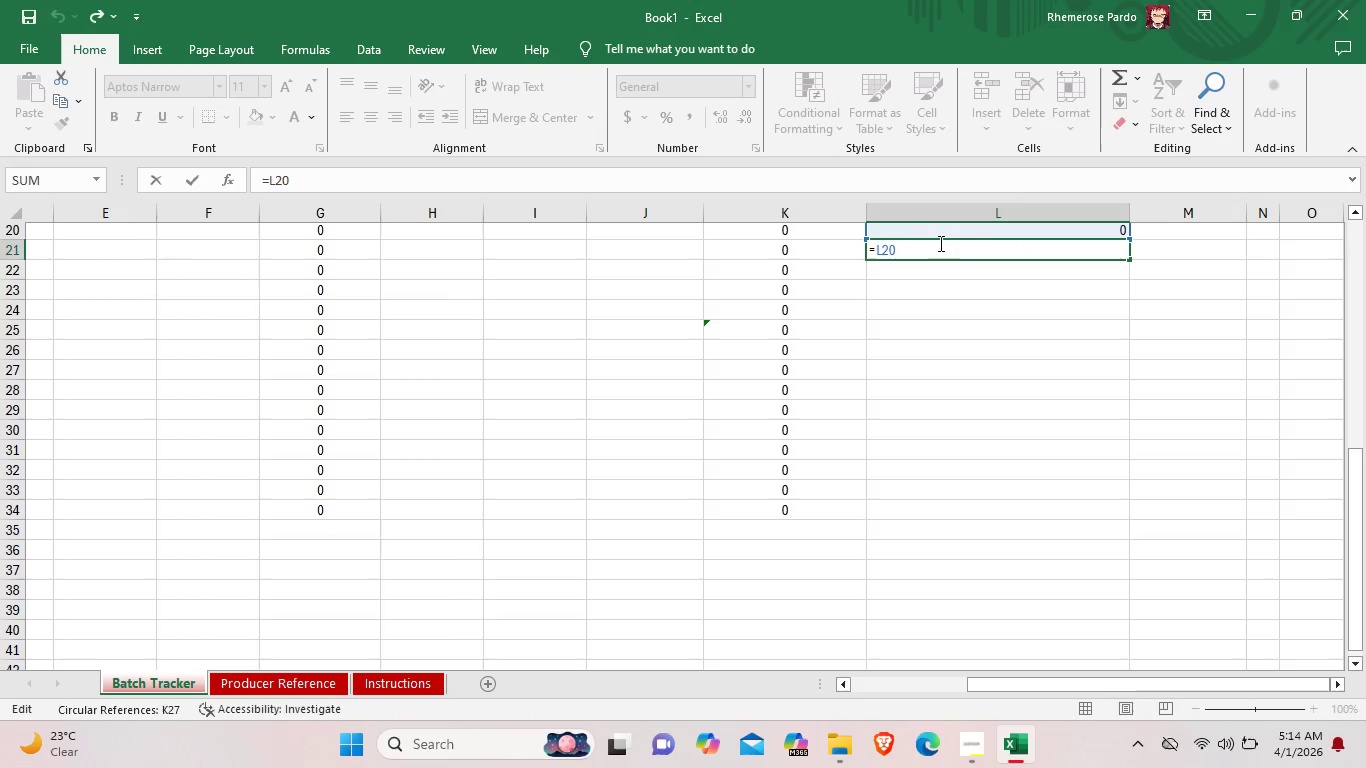 
left_click_drag(start_coordinate=[933, 244], to_coordinate=[868, 245])
 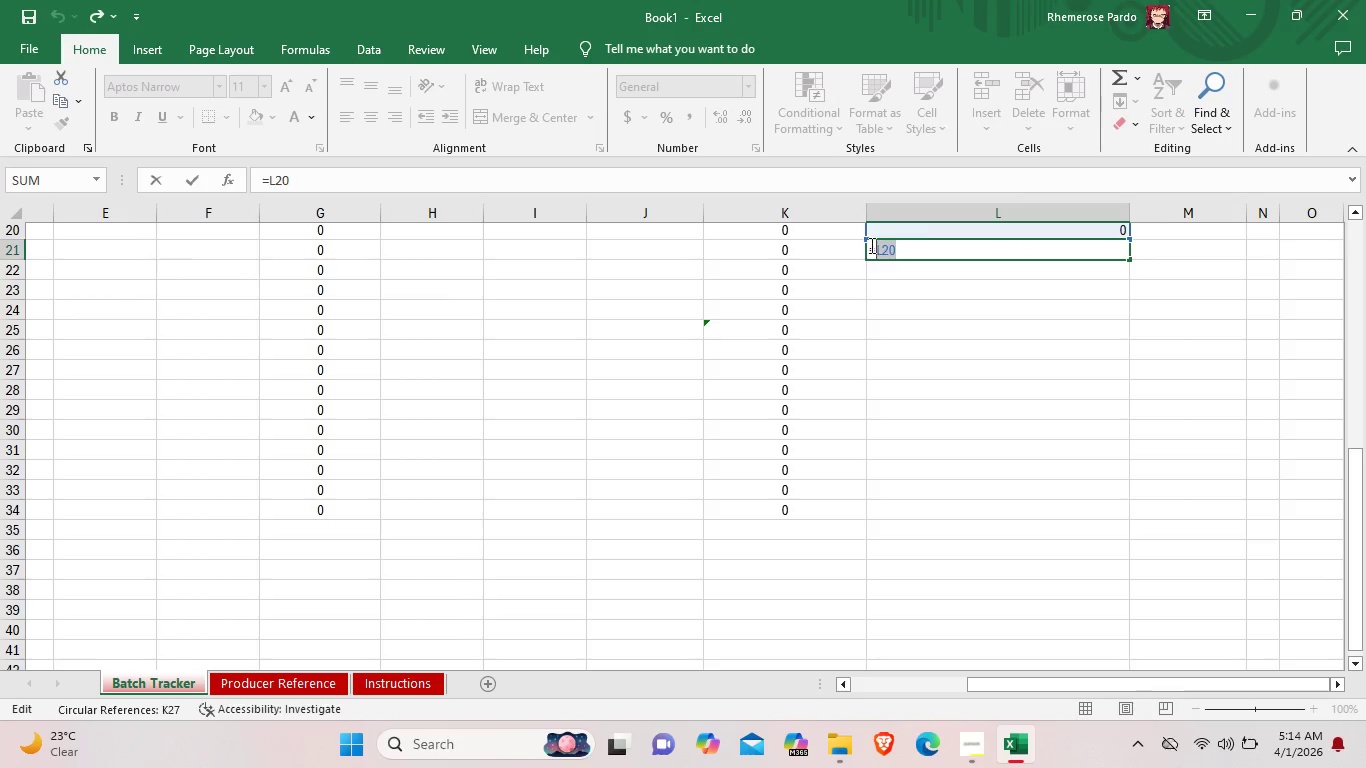 
key(Control+C)
 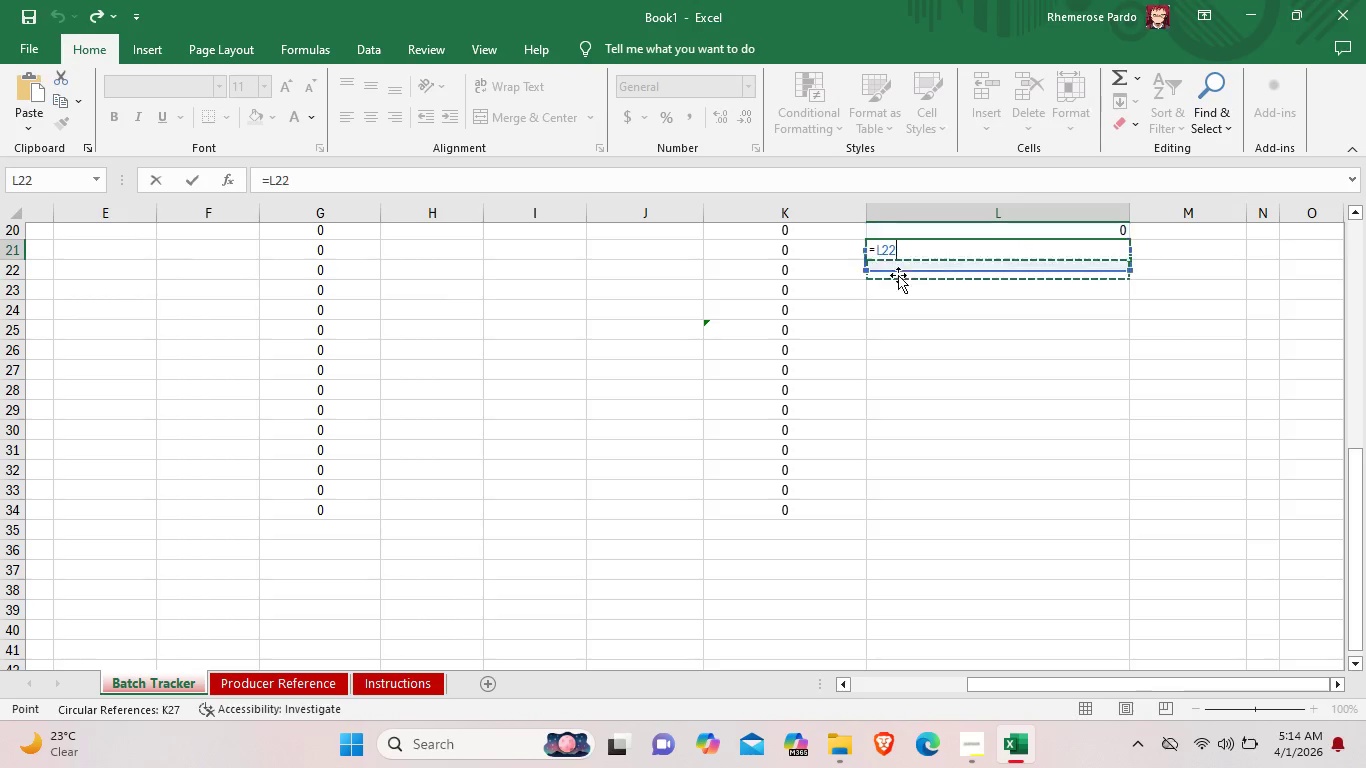 
double_click([896, 274])
 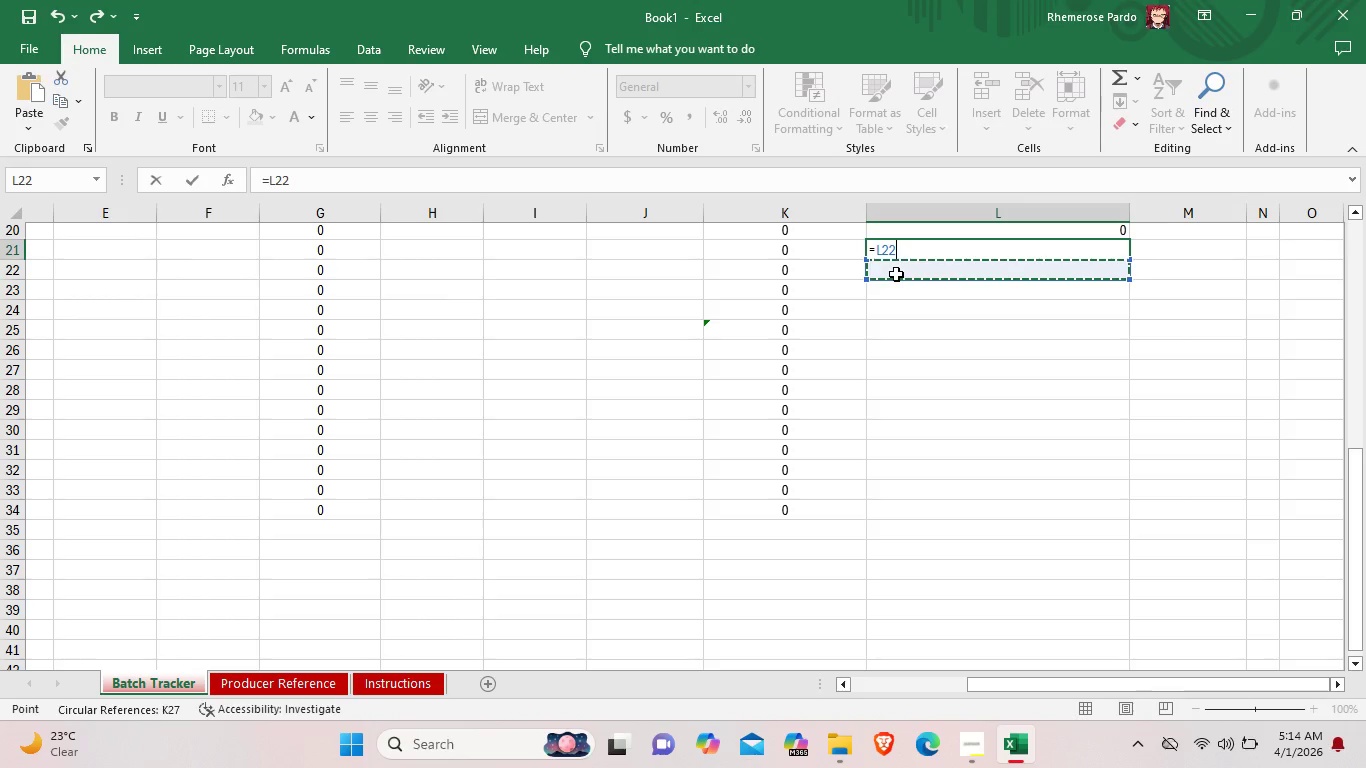 
triple_click([896, 274])
 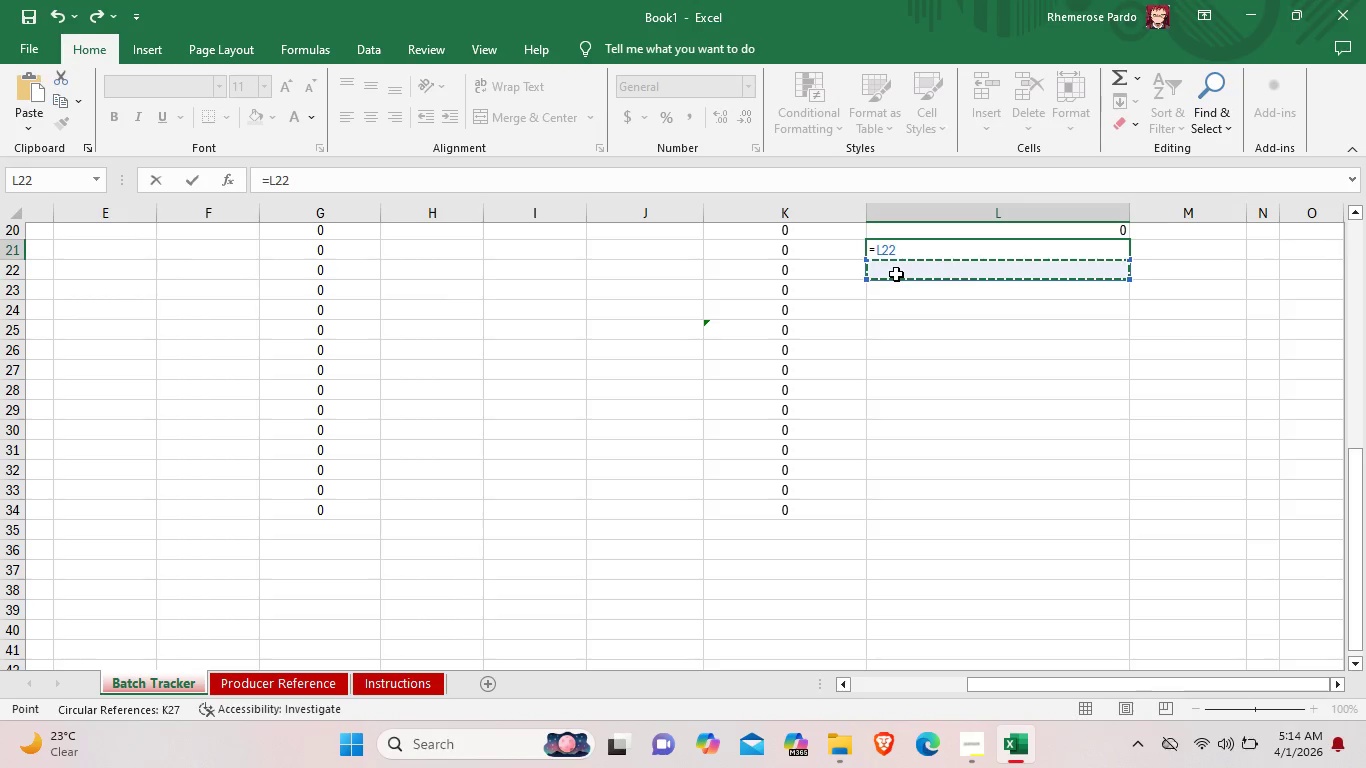 
triple_click([896, 274])
 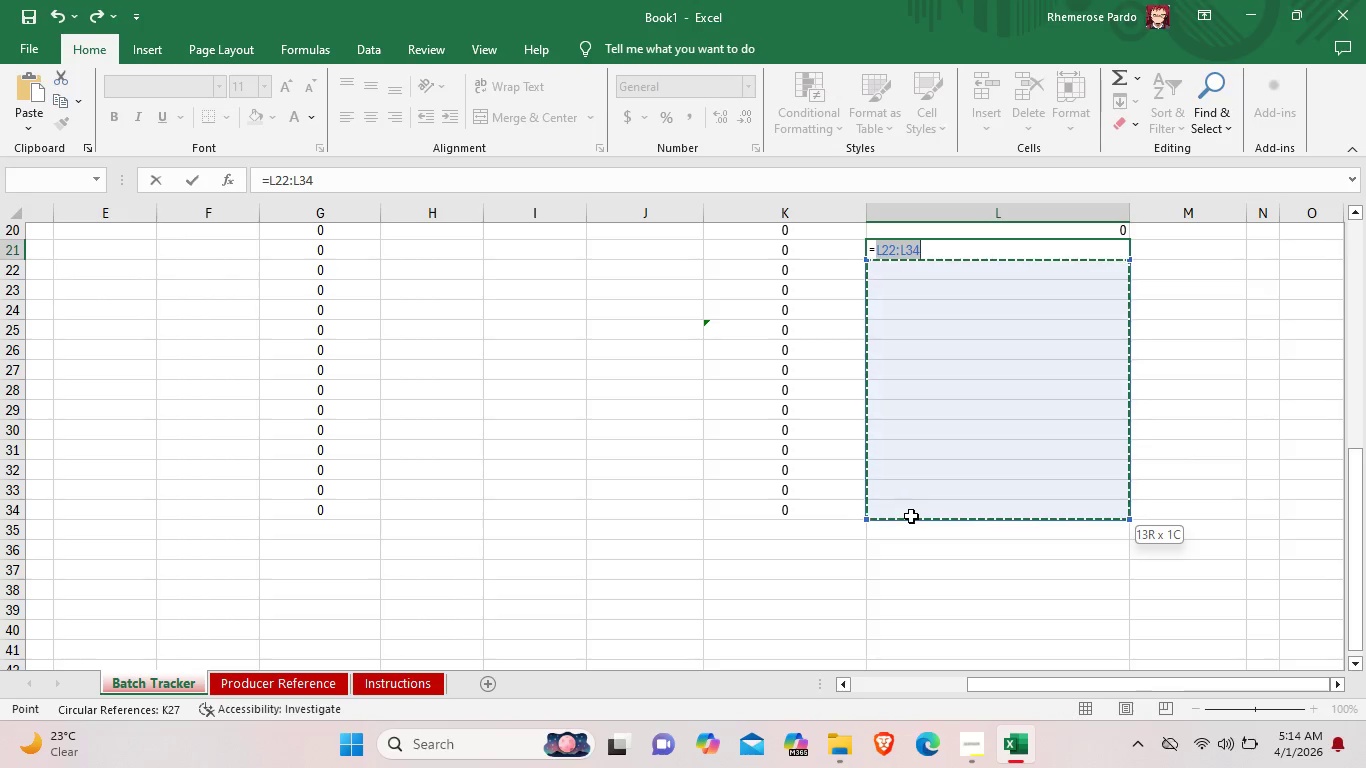 
left_click_drag(start_coordinate=[896, 274], to_coordinate=[913, 516])
 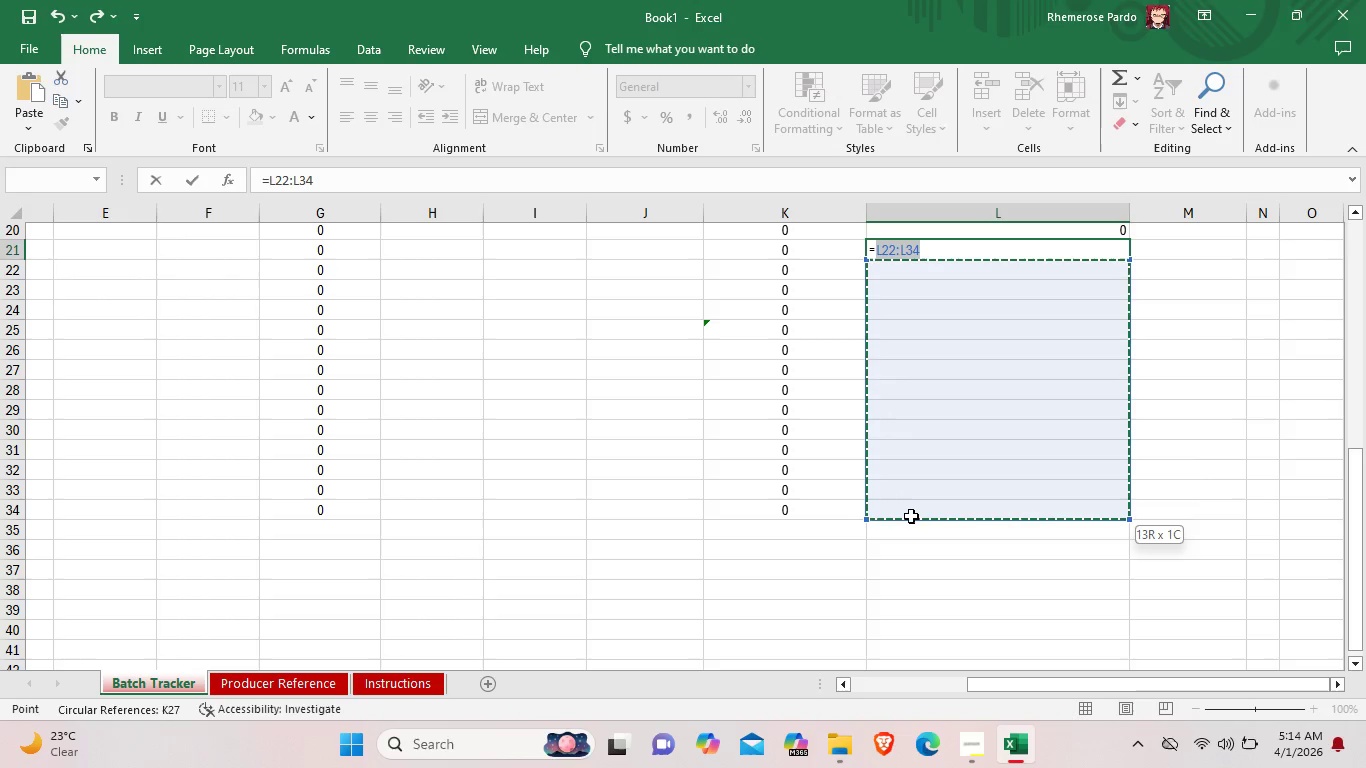 
right_click([933, 467])
 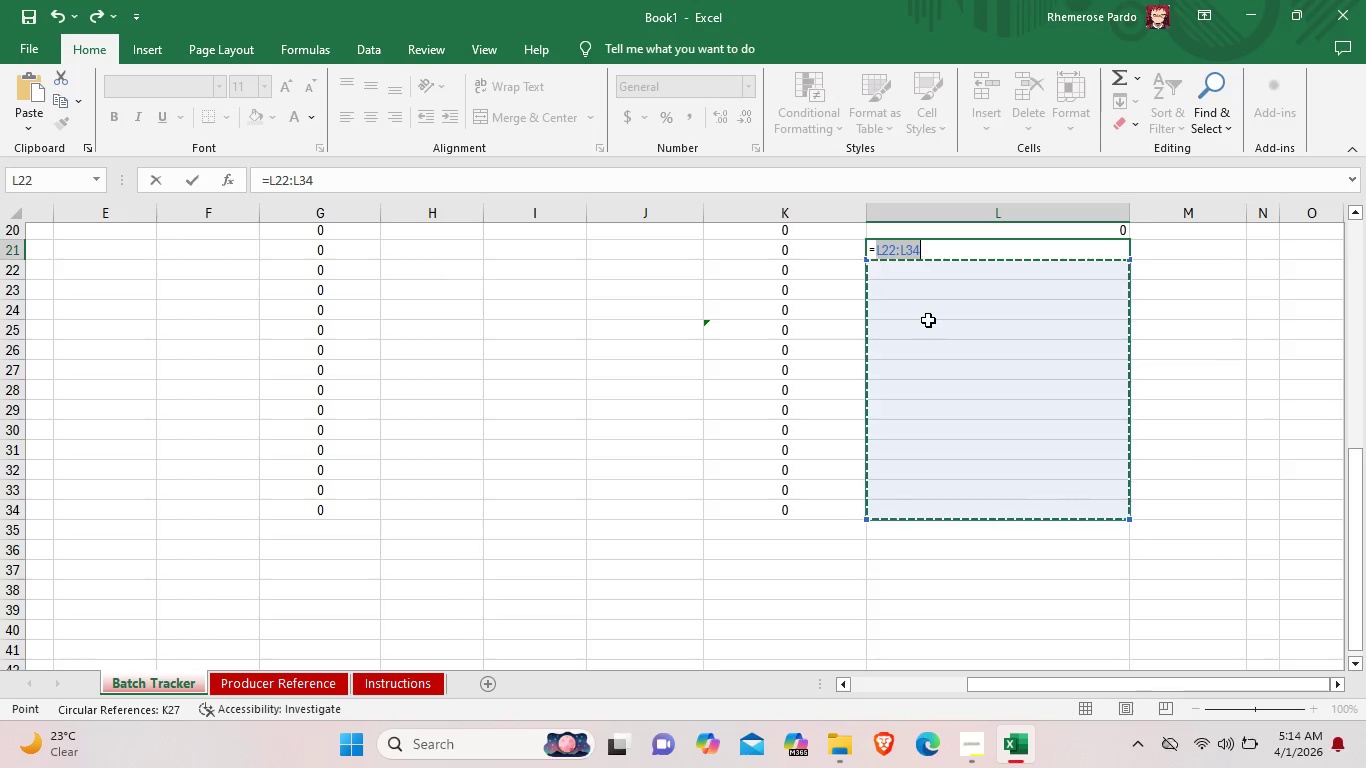 
right_click([927, 316])
 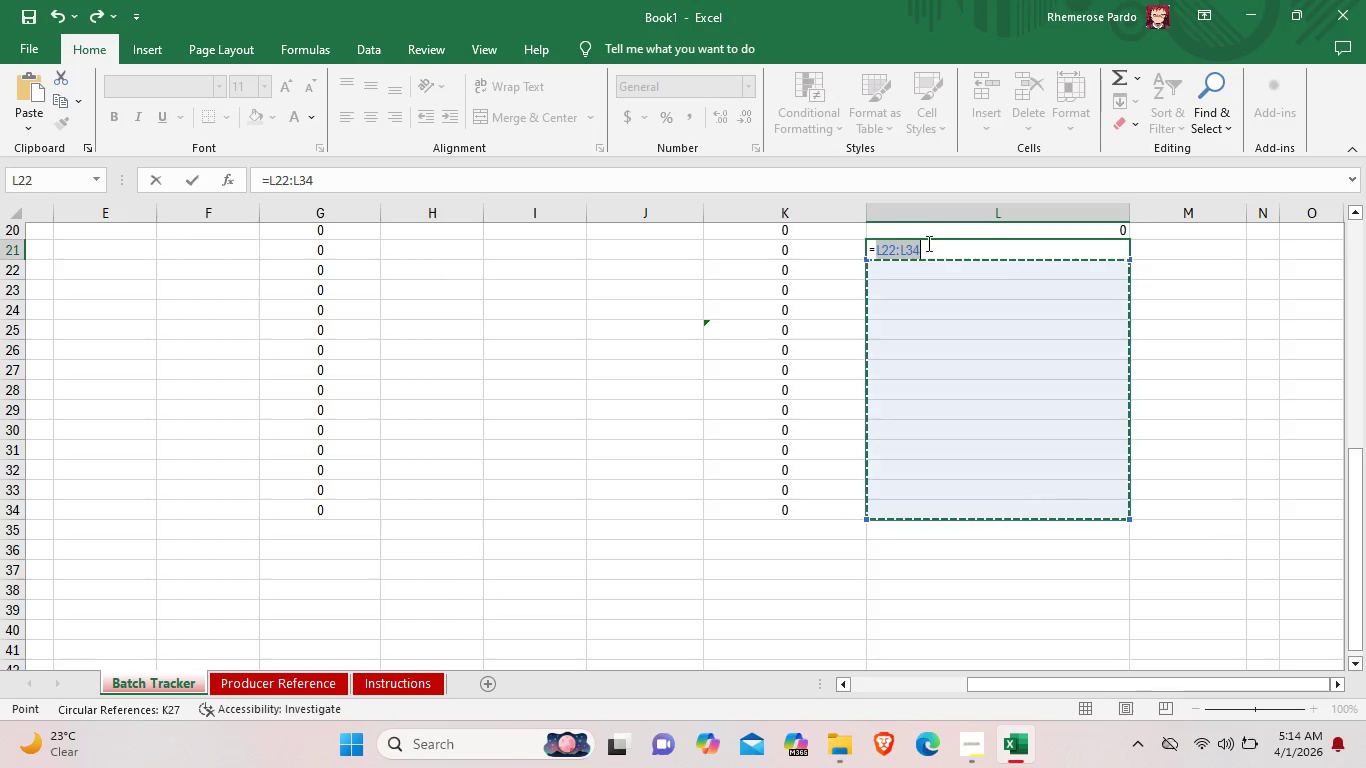 
left_click([905, 243])
 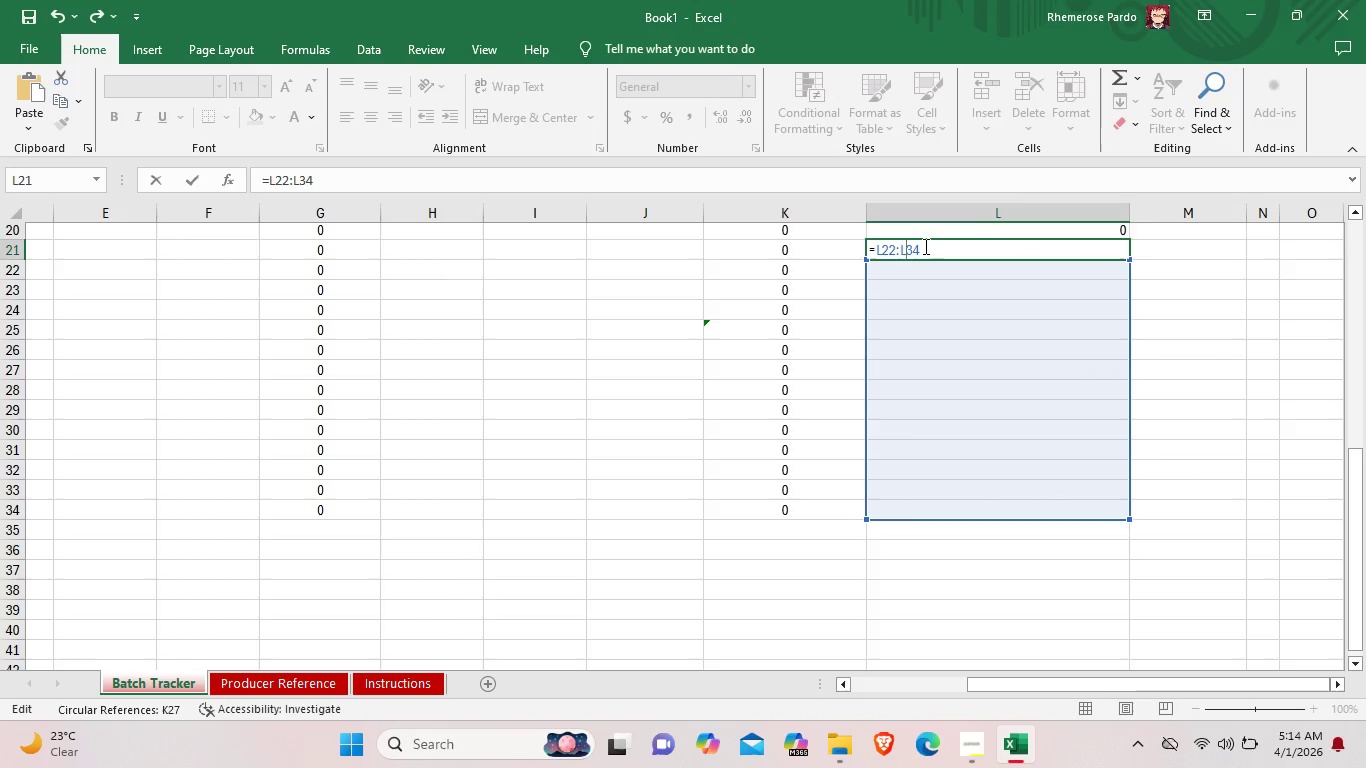 
left_click([931, 248])
 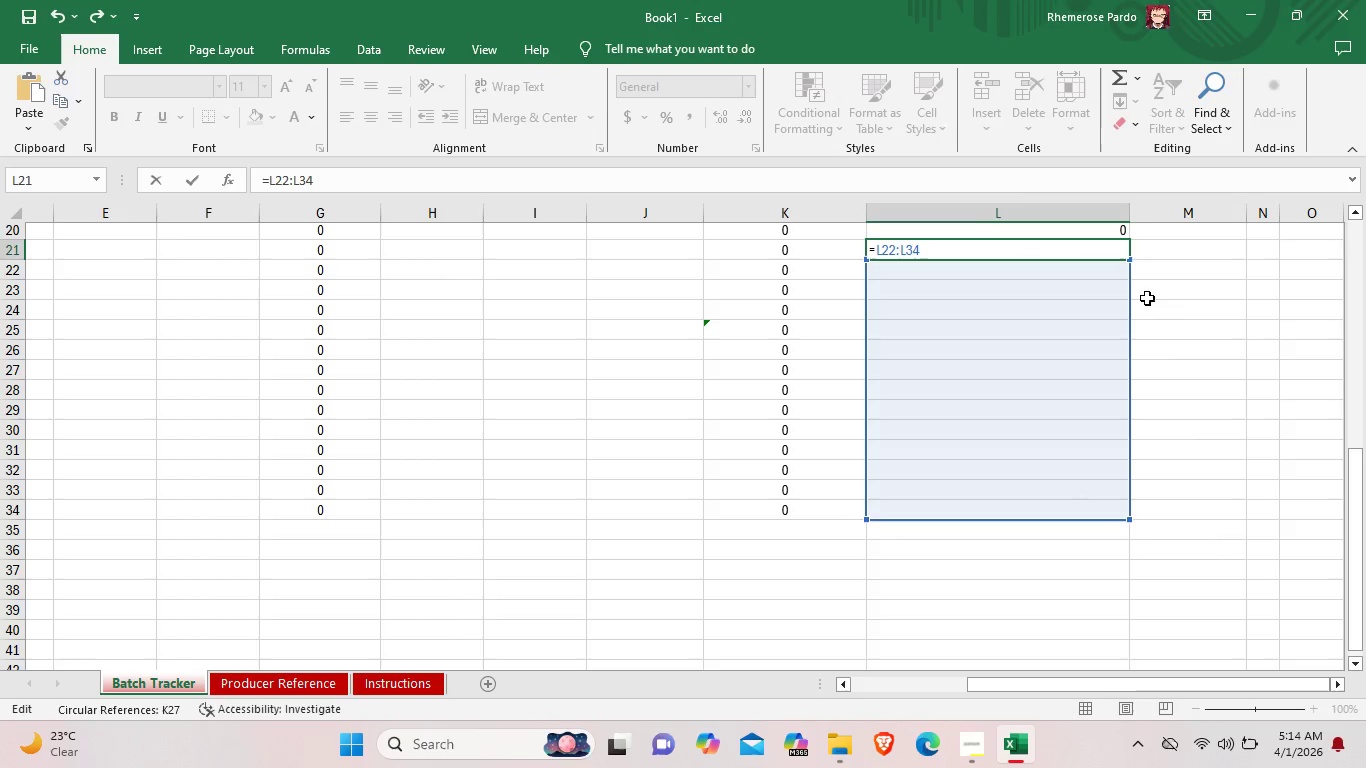 
left_click([1172, 320])
 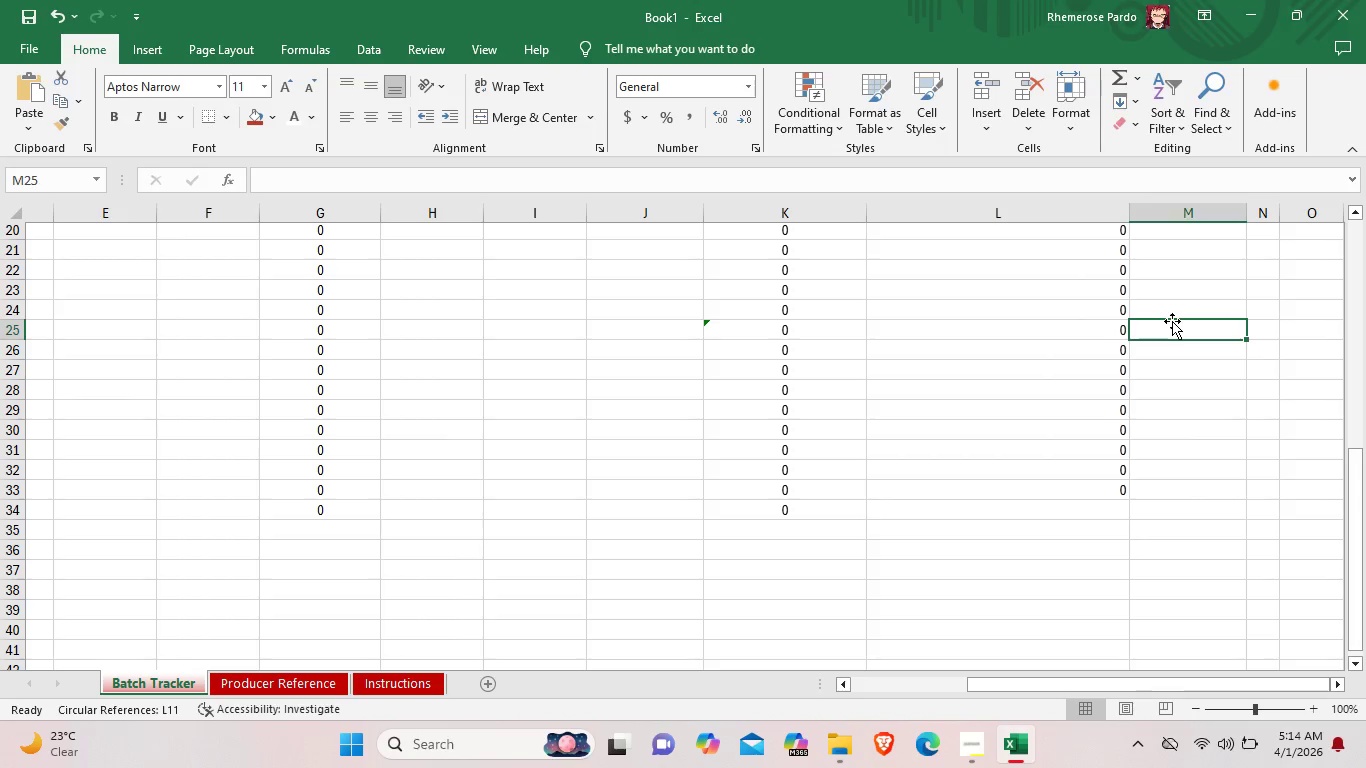 
scroll: coordinate [1008, 321], scroll_direction: up, amount: 4.0
 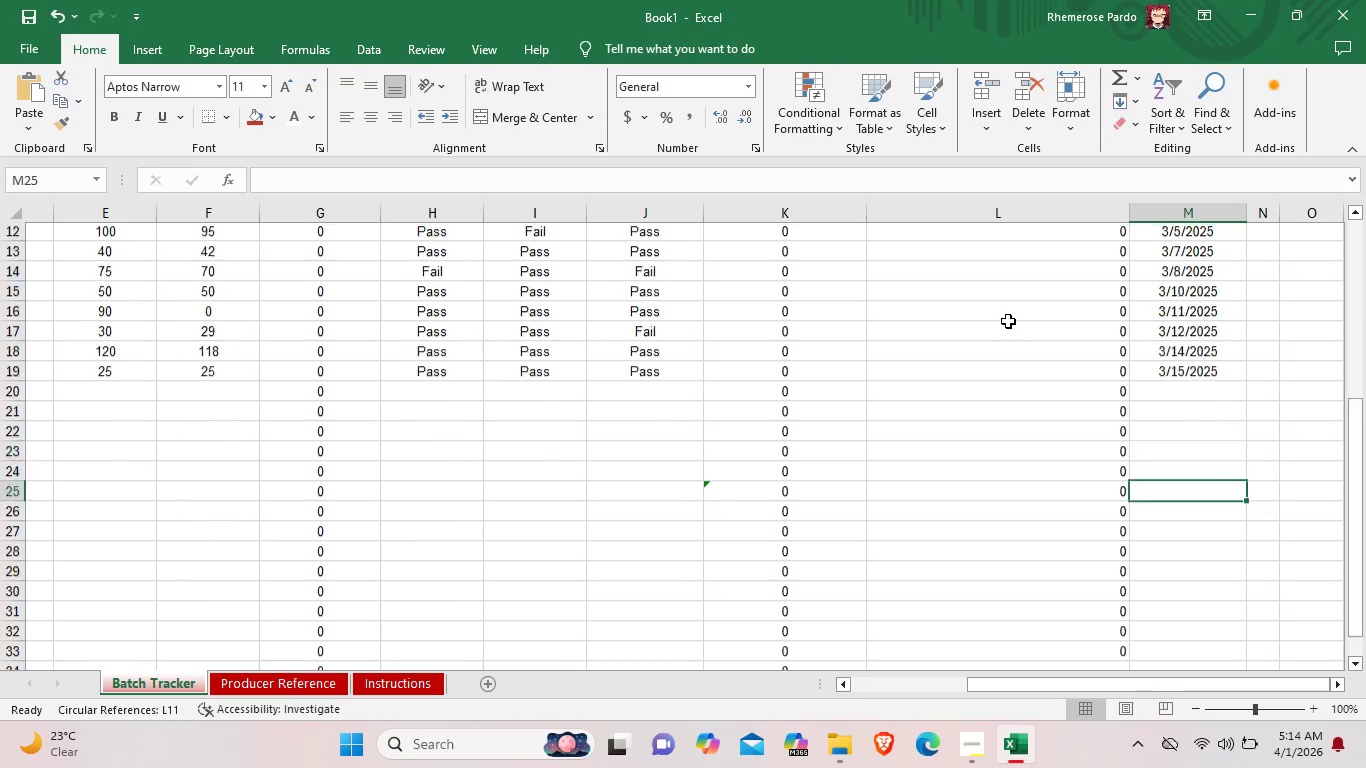 
left_click_drag(start_coordinate=[1020, 294], to_coordinate=[1022, 586])
 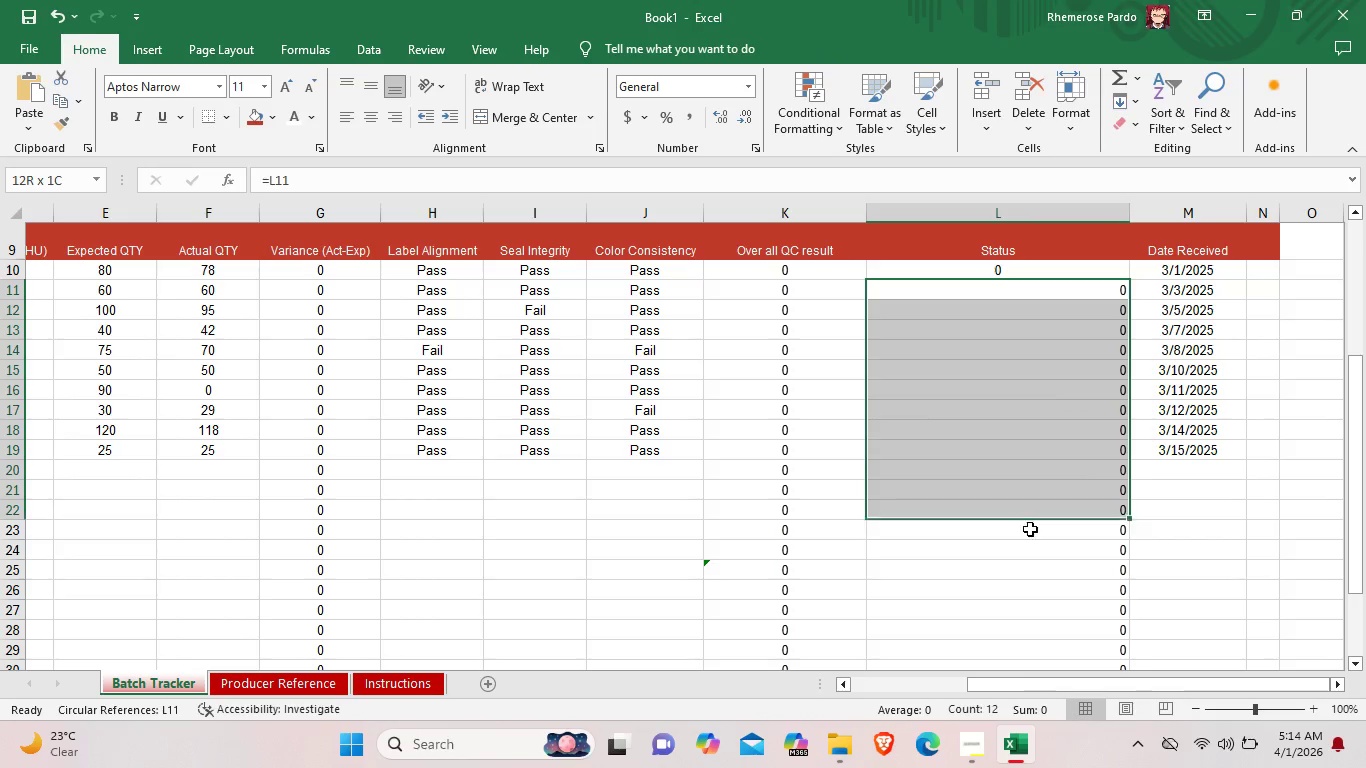 
left_click_drag(start_coordinate=[1022, 634], to_coordinate=[1026, 621])
 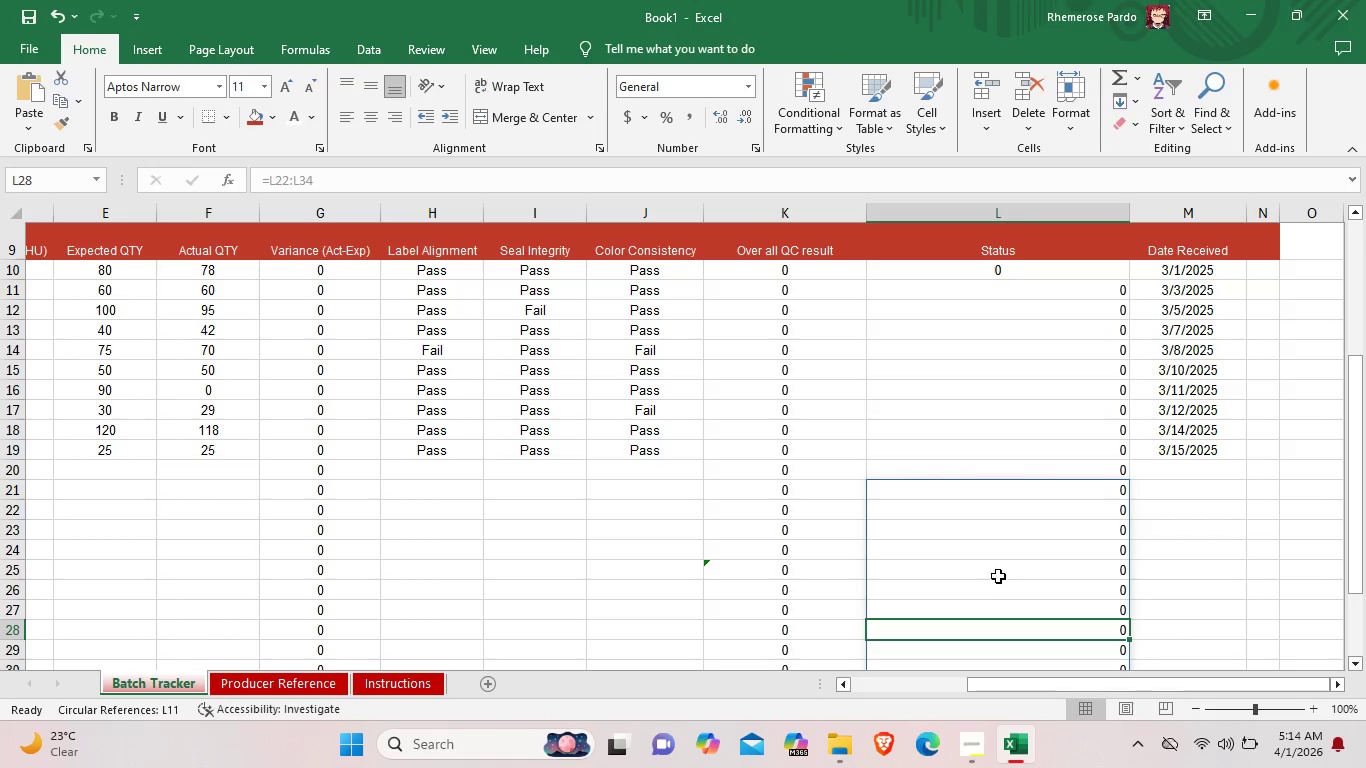 
scroll: coordinate [1019, 580], scroll_direction: down, amount: 5.0
 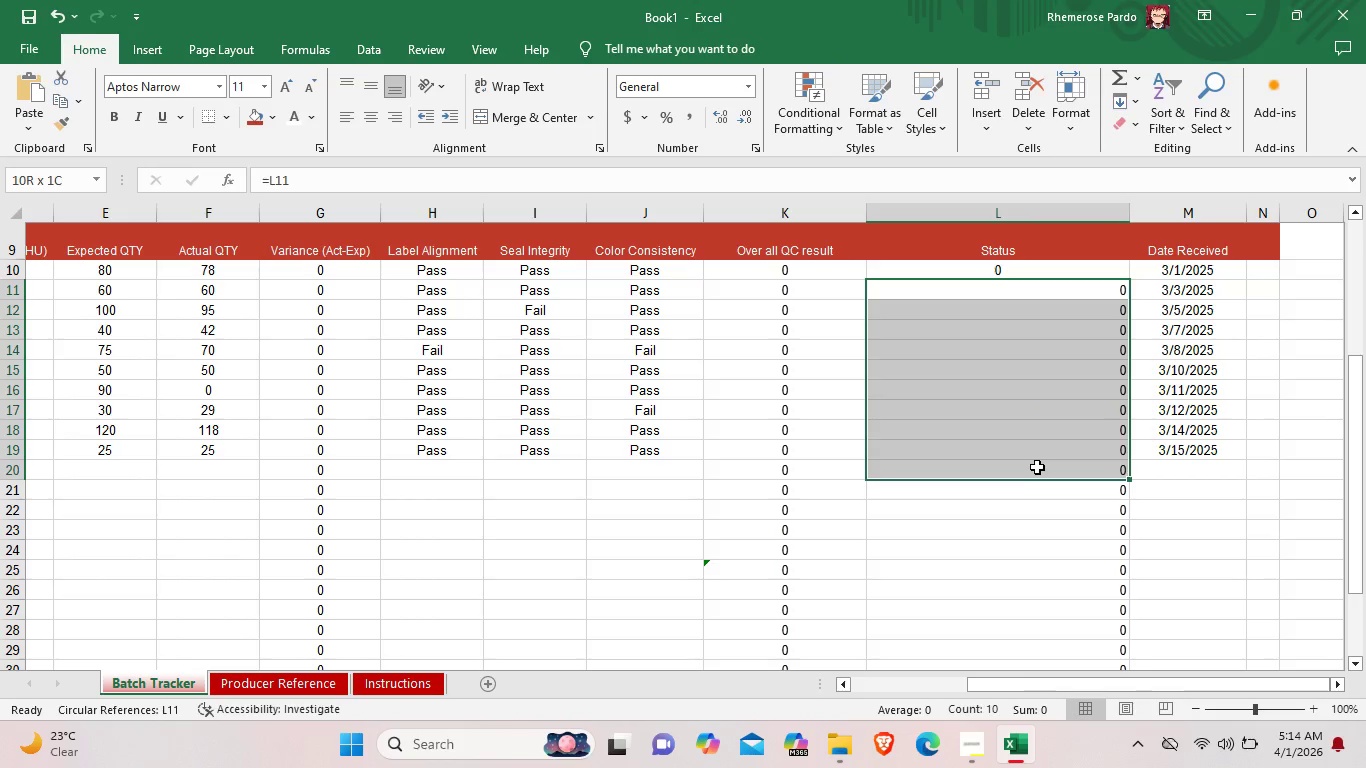 
left_click([1016, 454])
 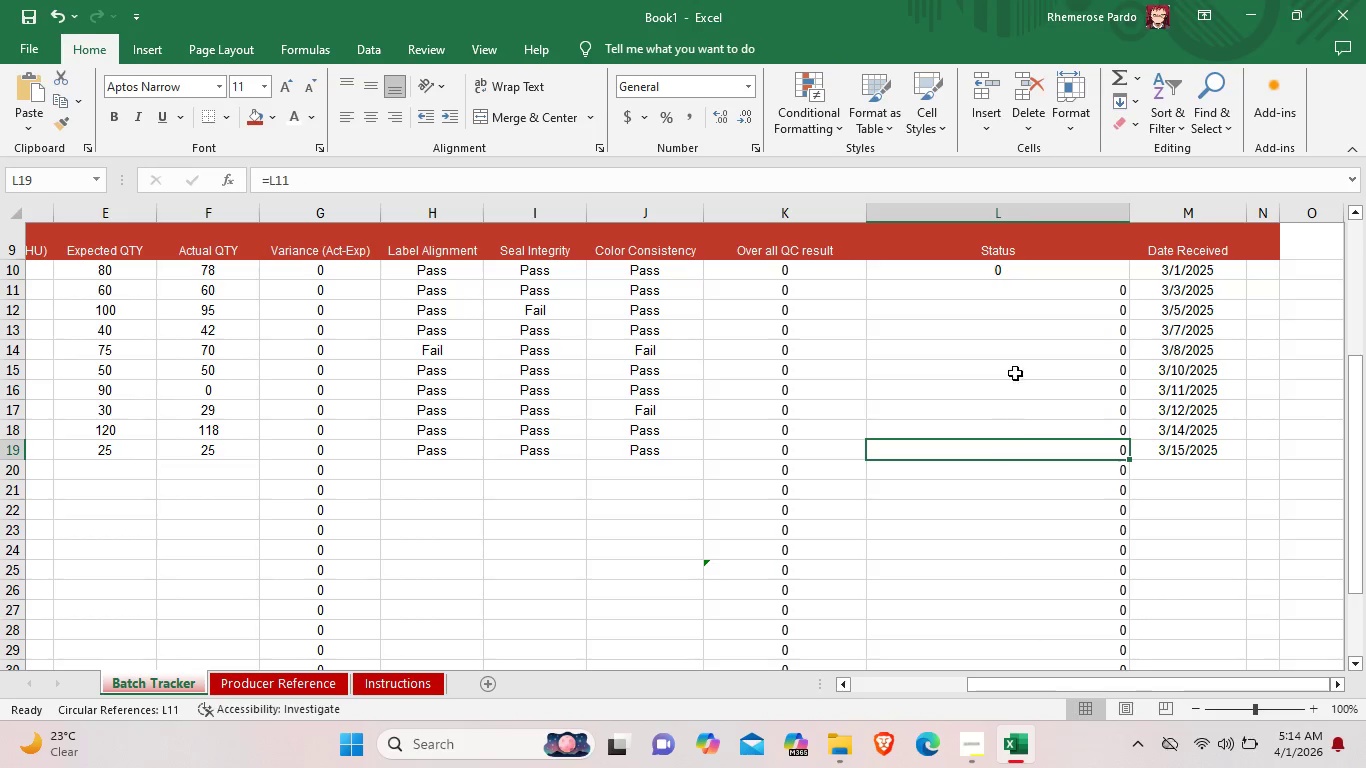 
left_click_drag(start_coordinate=[1020, 285], to_coordinate=[1112, 247])
 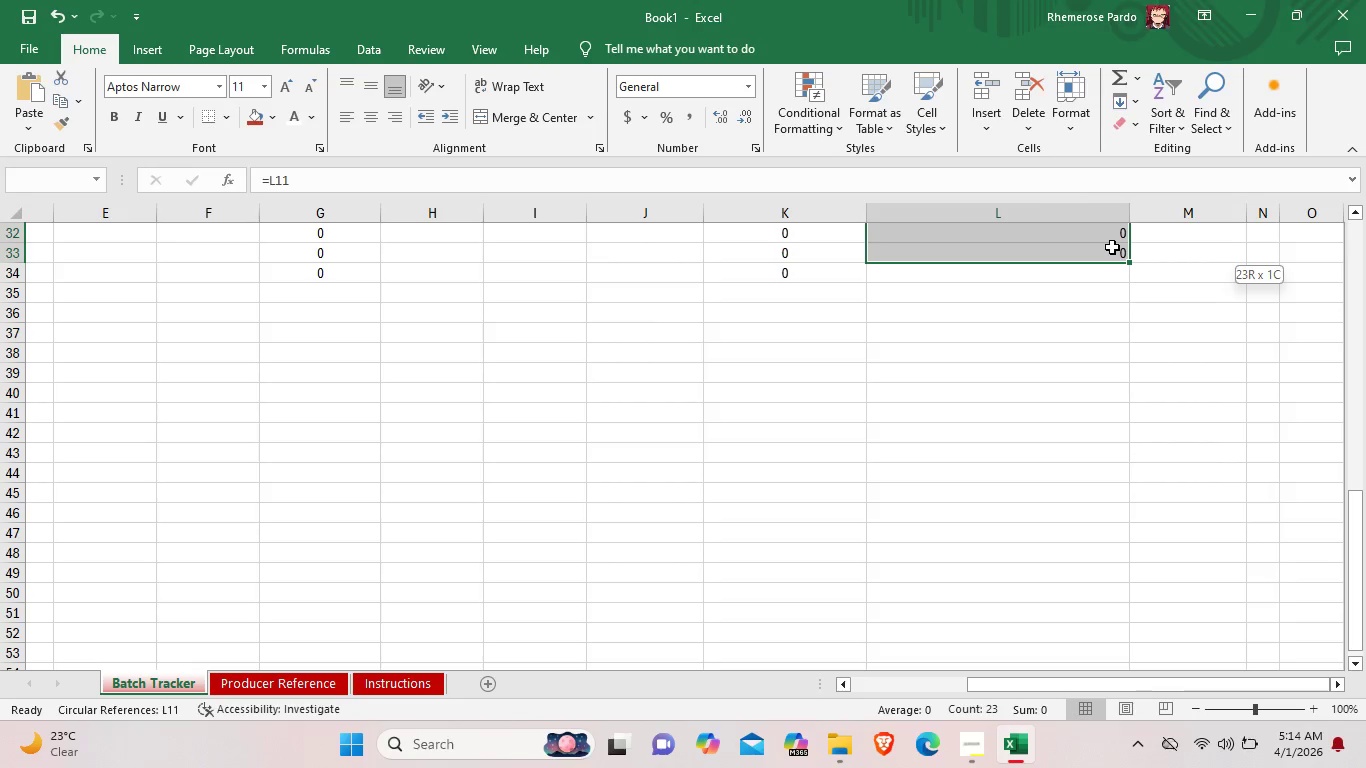 
scroll: coordinate [1028, 442], scroll_direction: down, amount: 3.0
 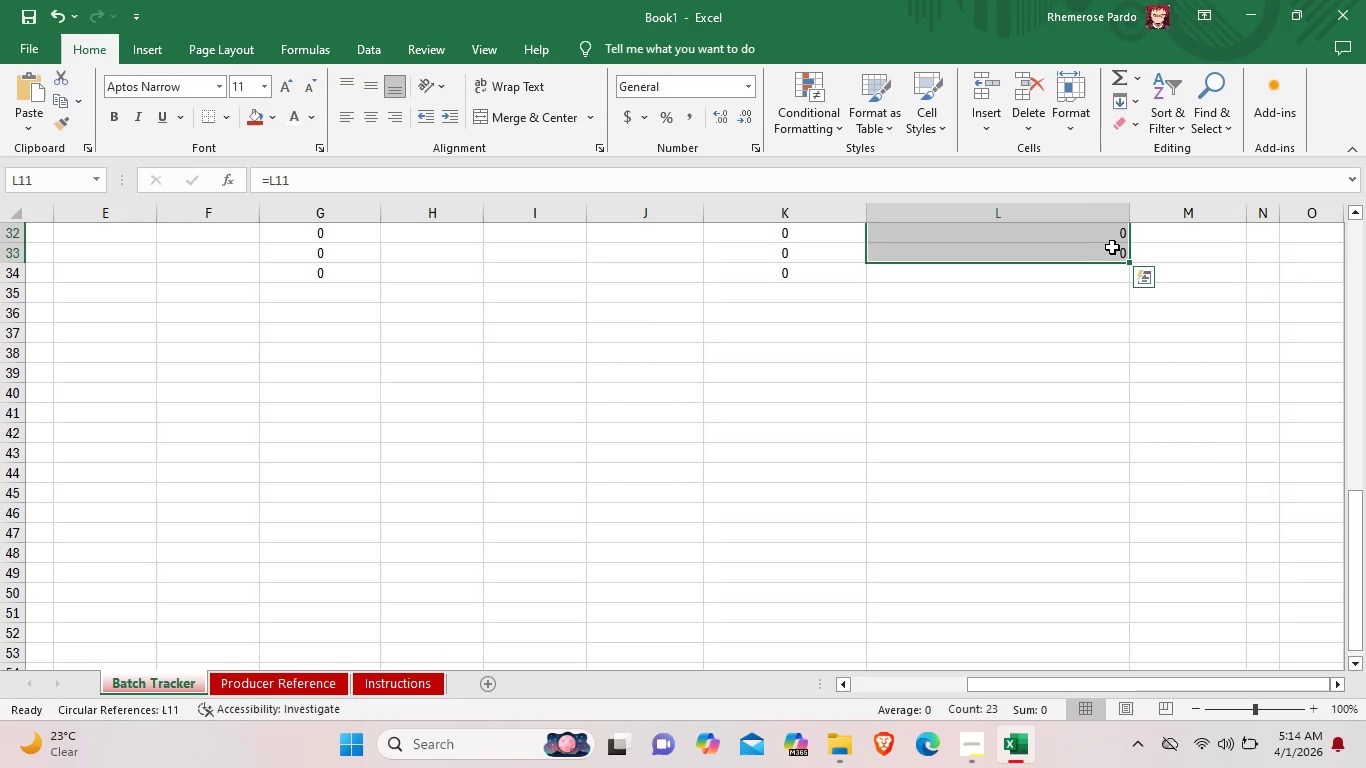 
left_click([373, 116])
 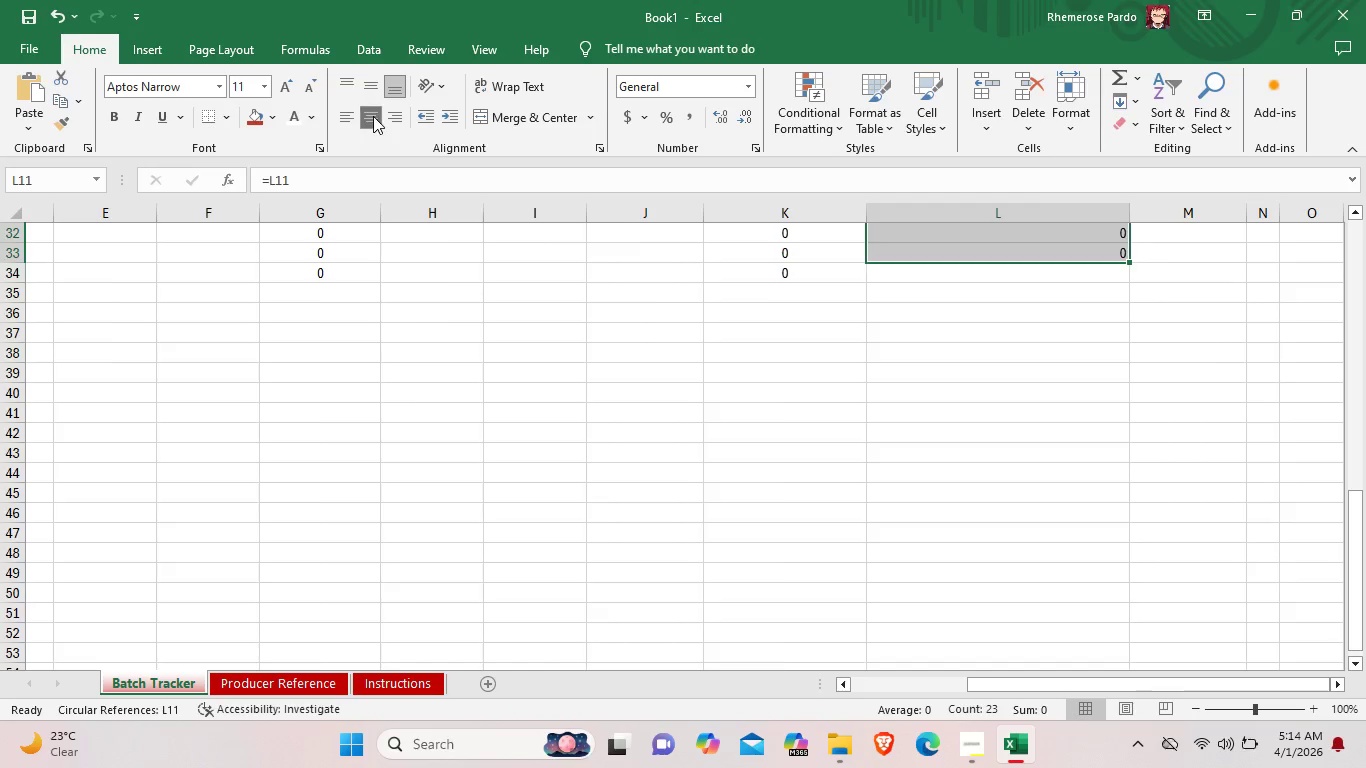 
scroll: coordinate [877, 527], scroll_direction: down, amount: 7.0
 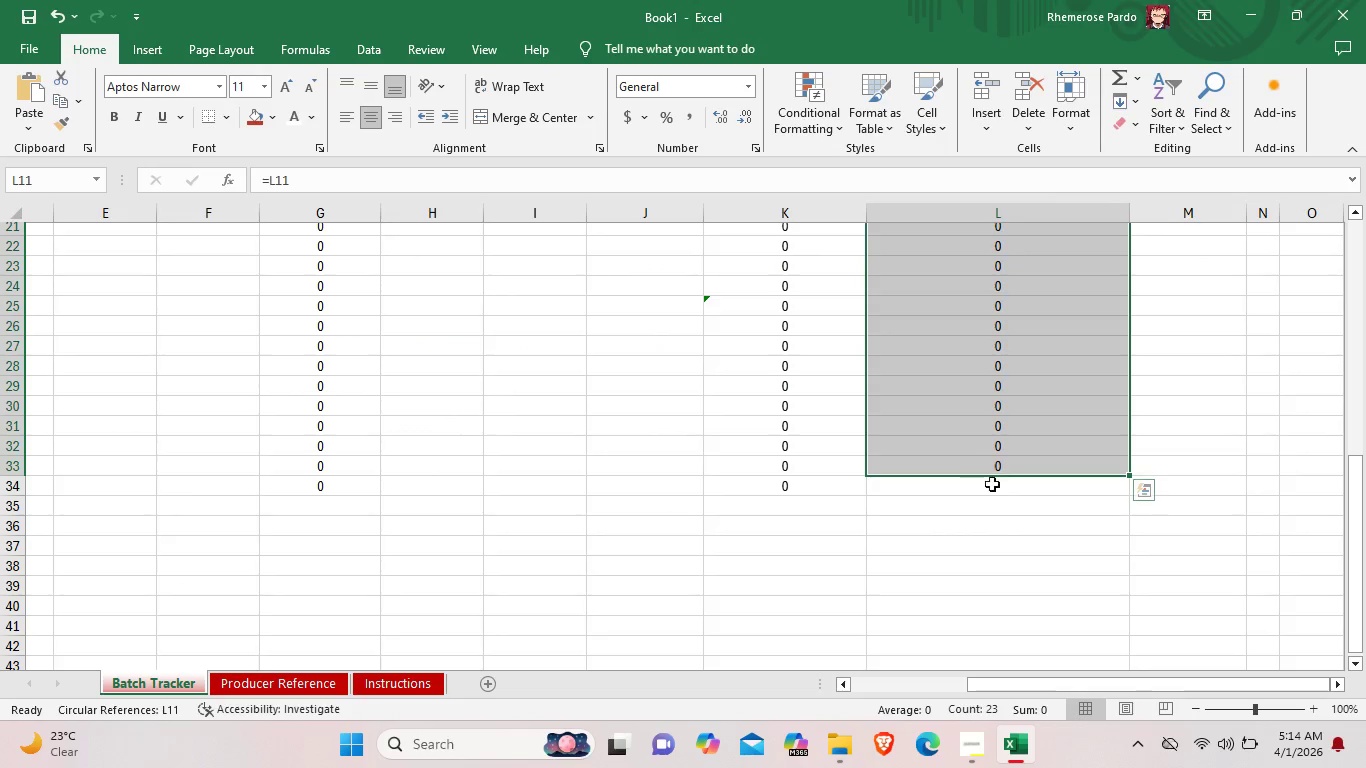 
double_click([999, 491])
 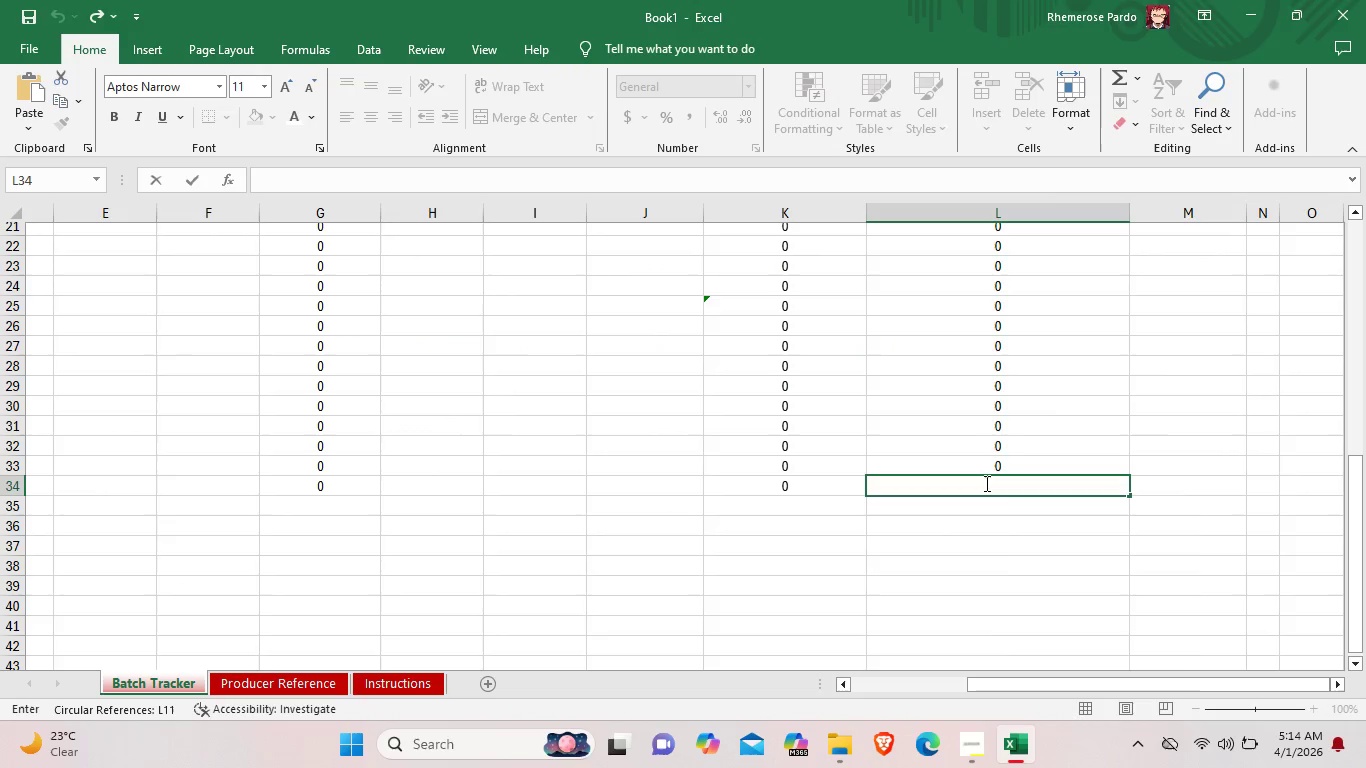 
right_click([985, 483])
 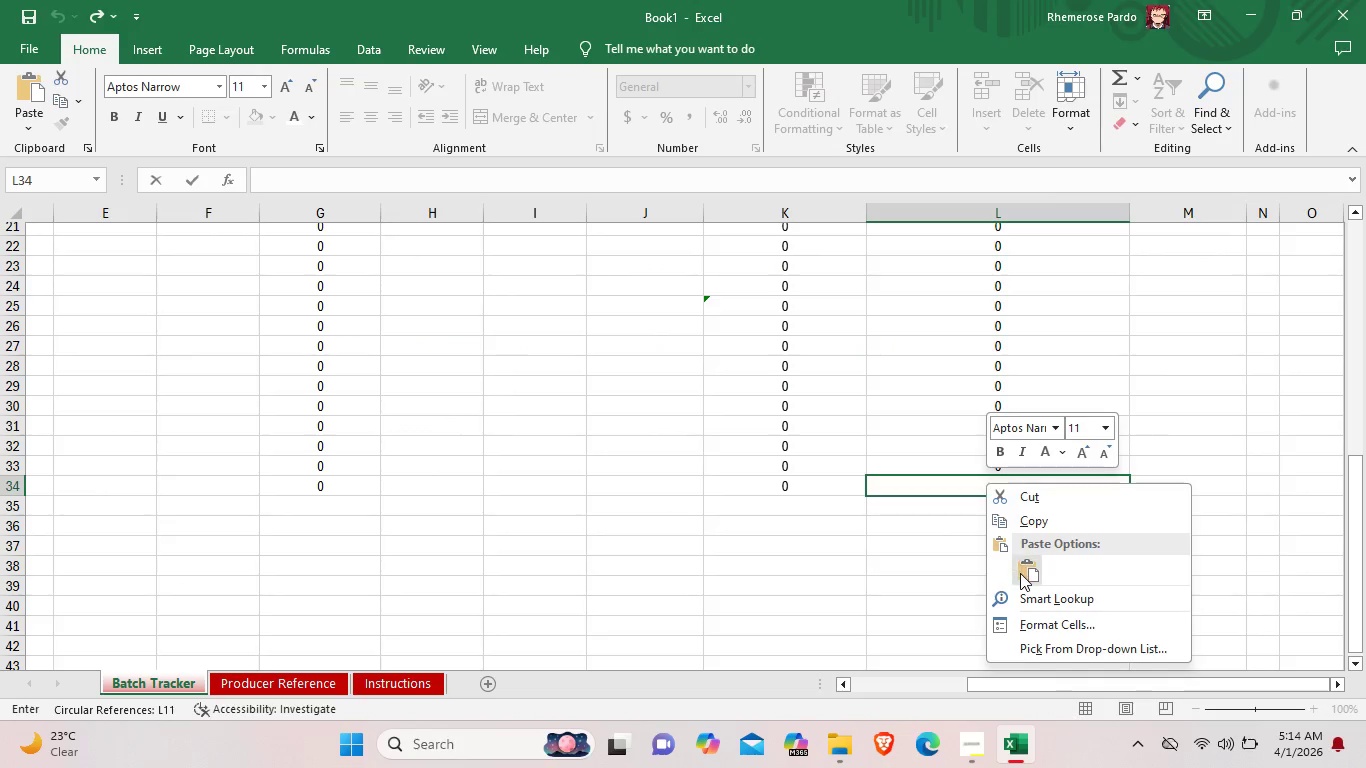 
left_click([1022, 573])
 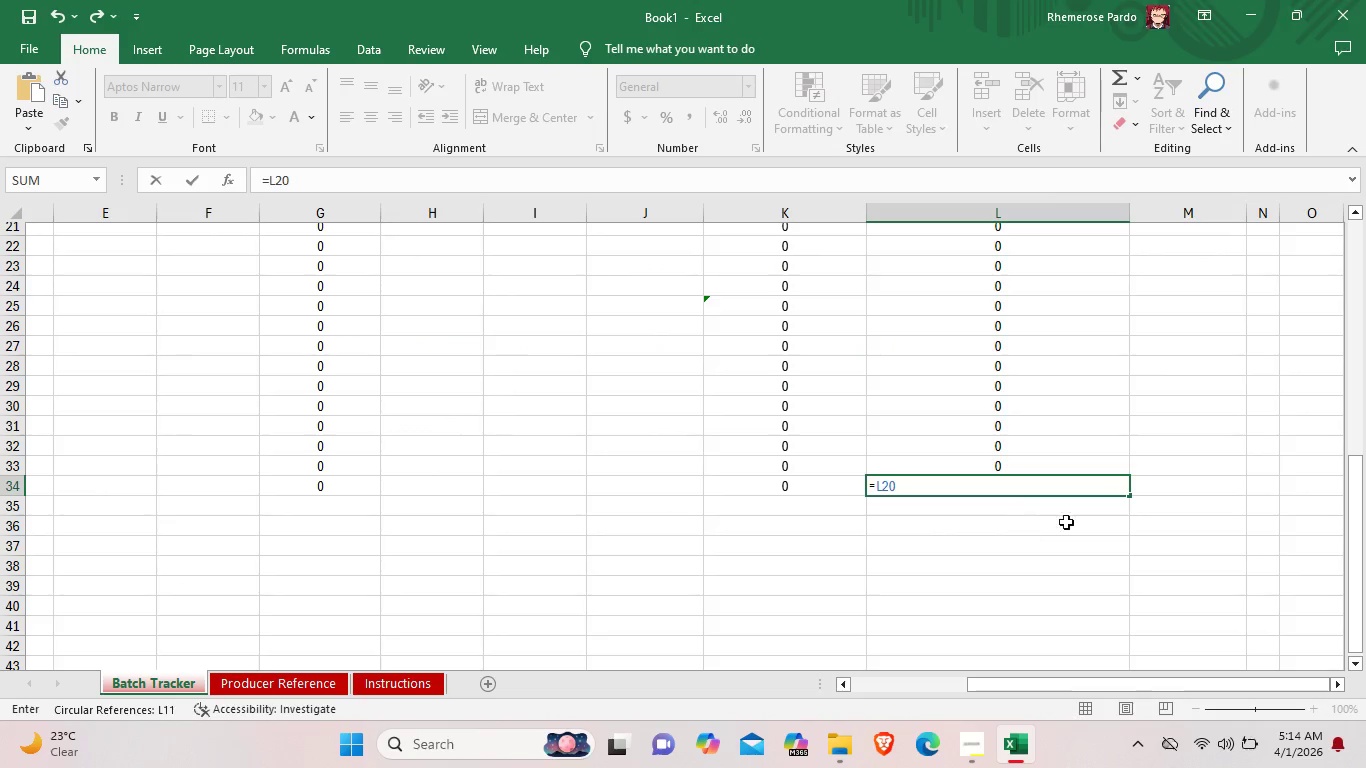 
left_click([1092, 522])
 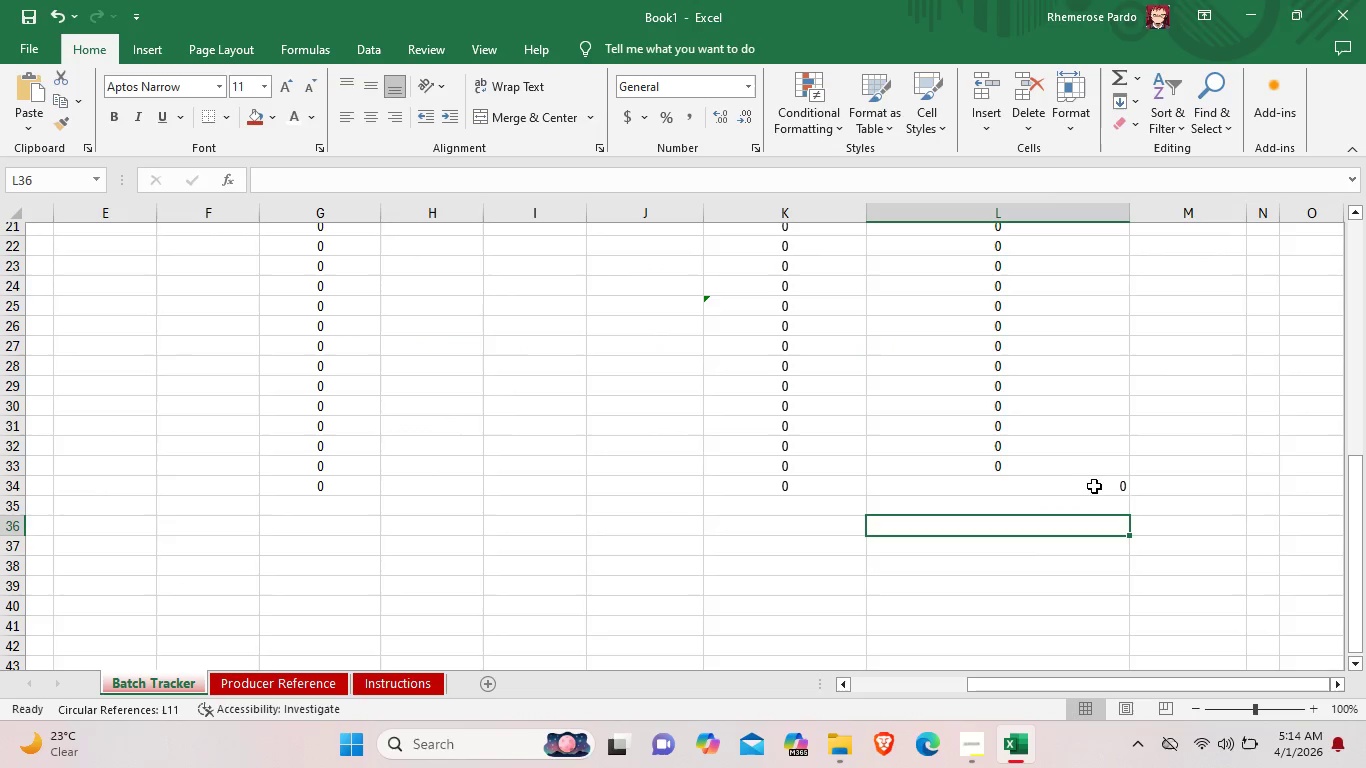 
left_click([1090, 484])
 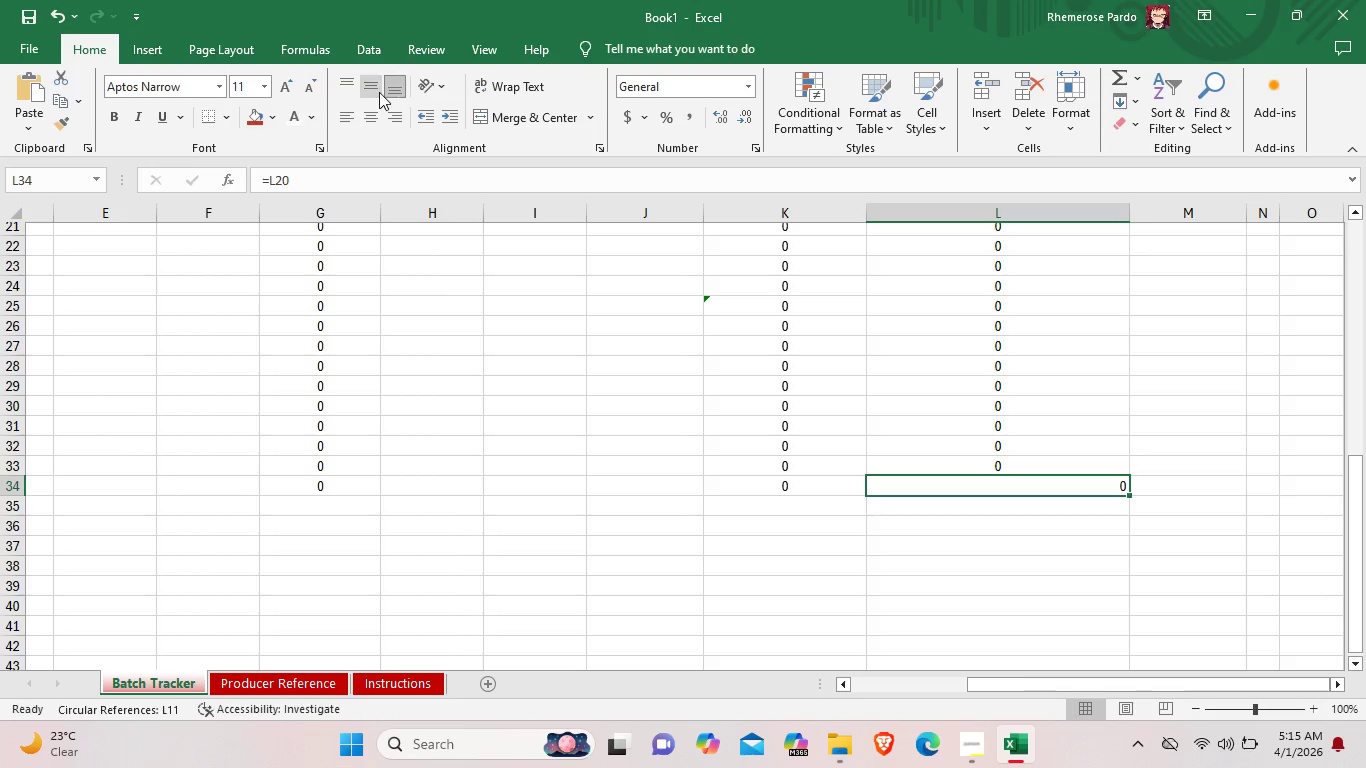 
left_click([379, 107])
 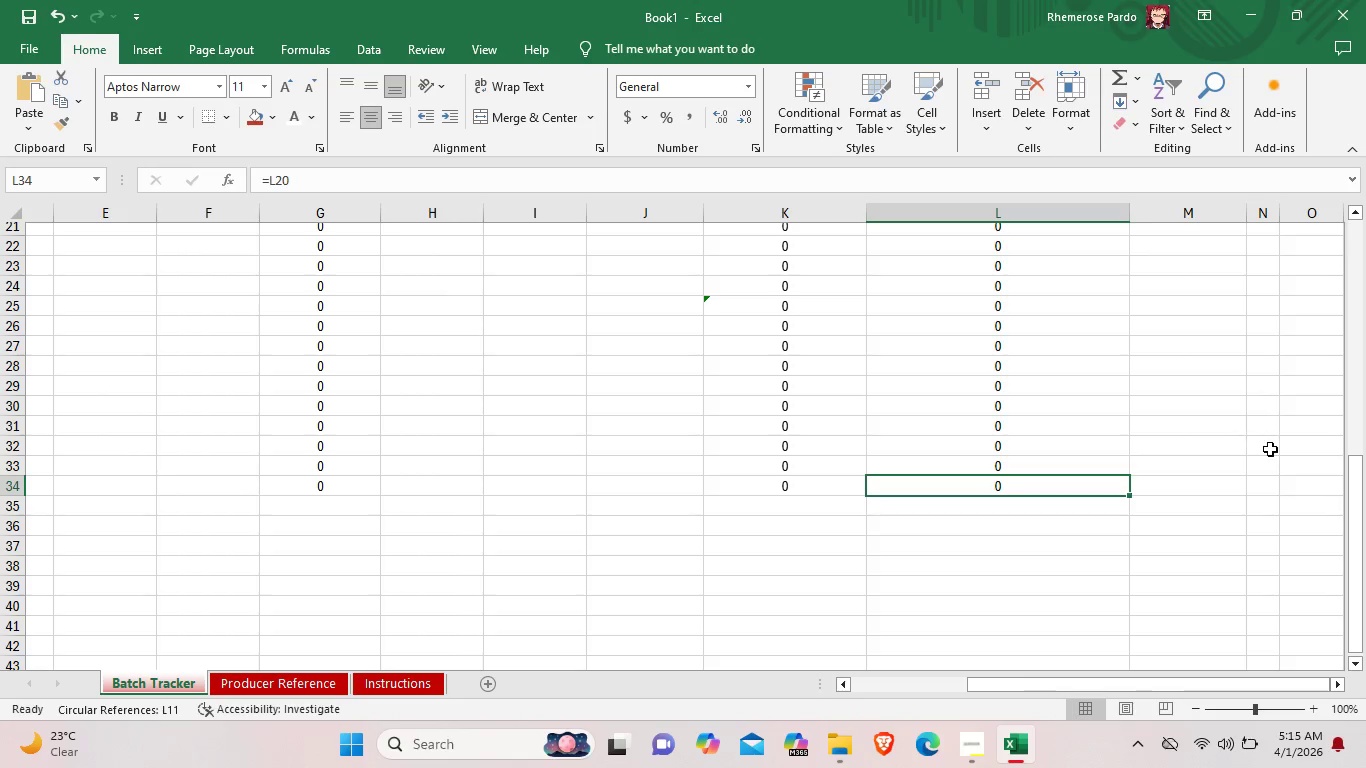 
left_click([1264, 448])
 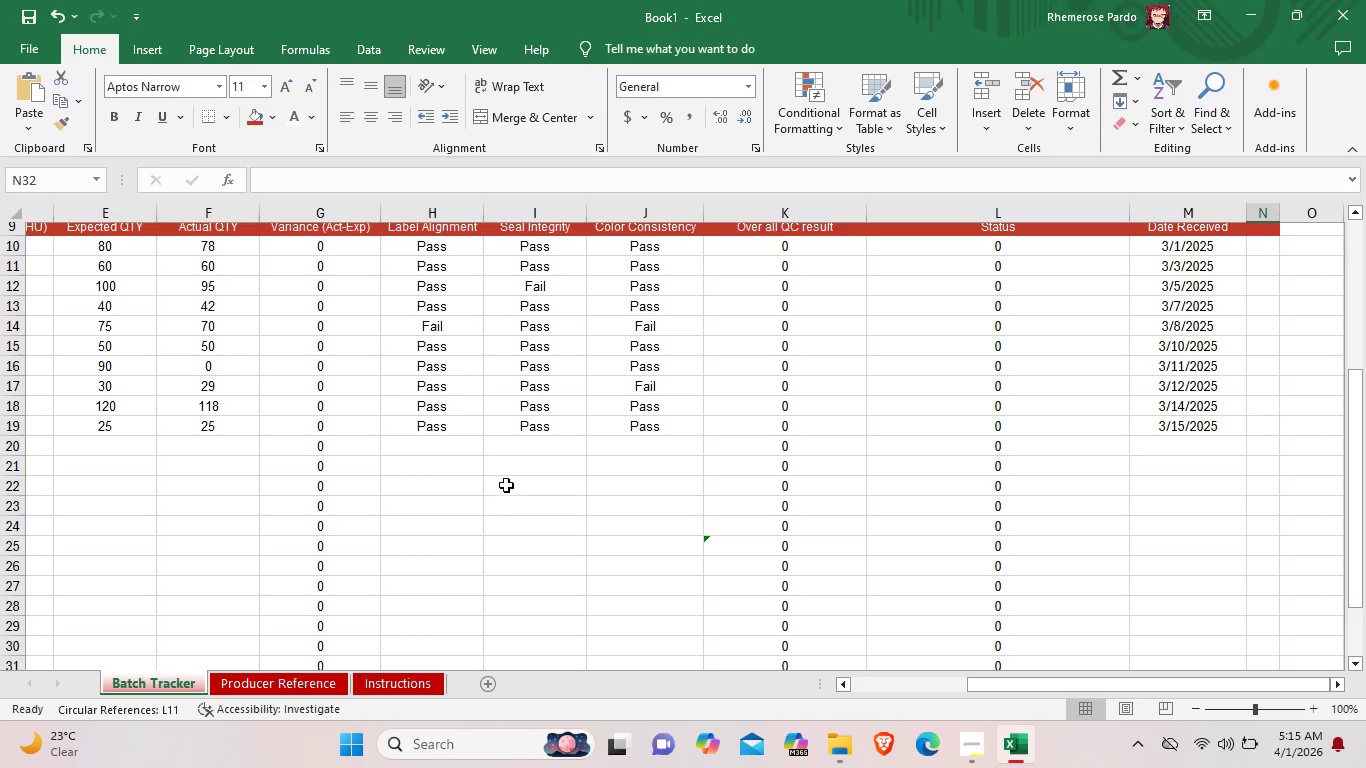 
scroll: coordinate [1262, 427], scroll_direction: up, amount: 4.0
 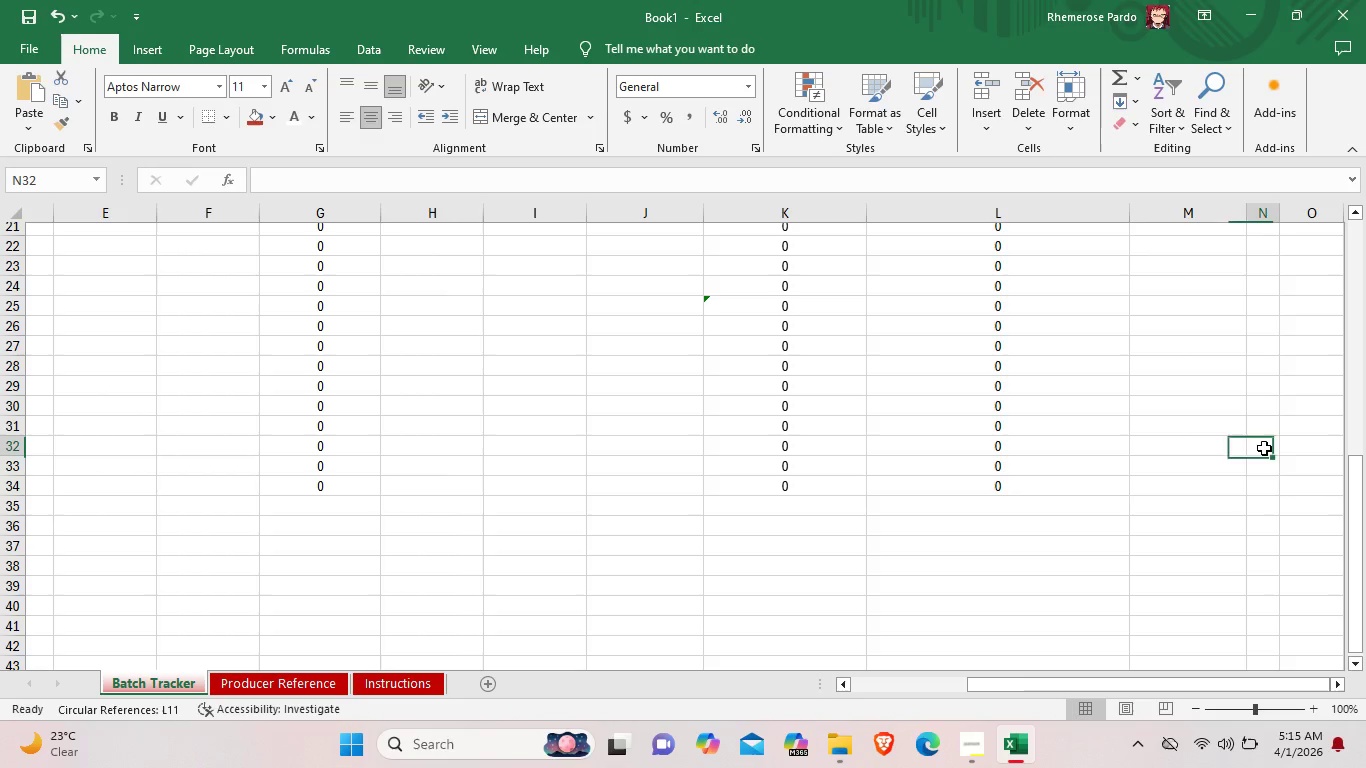 
wait(44.84)
 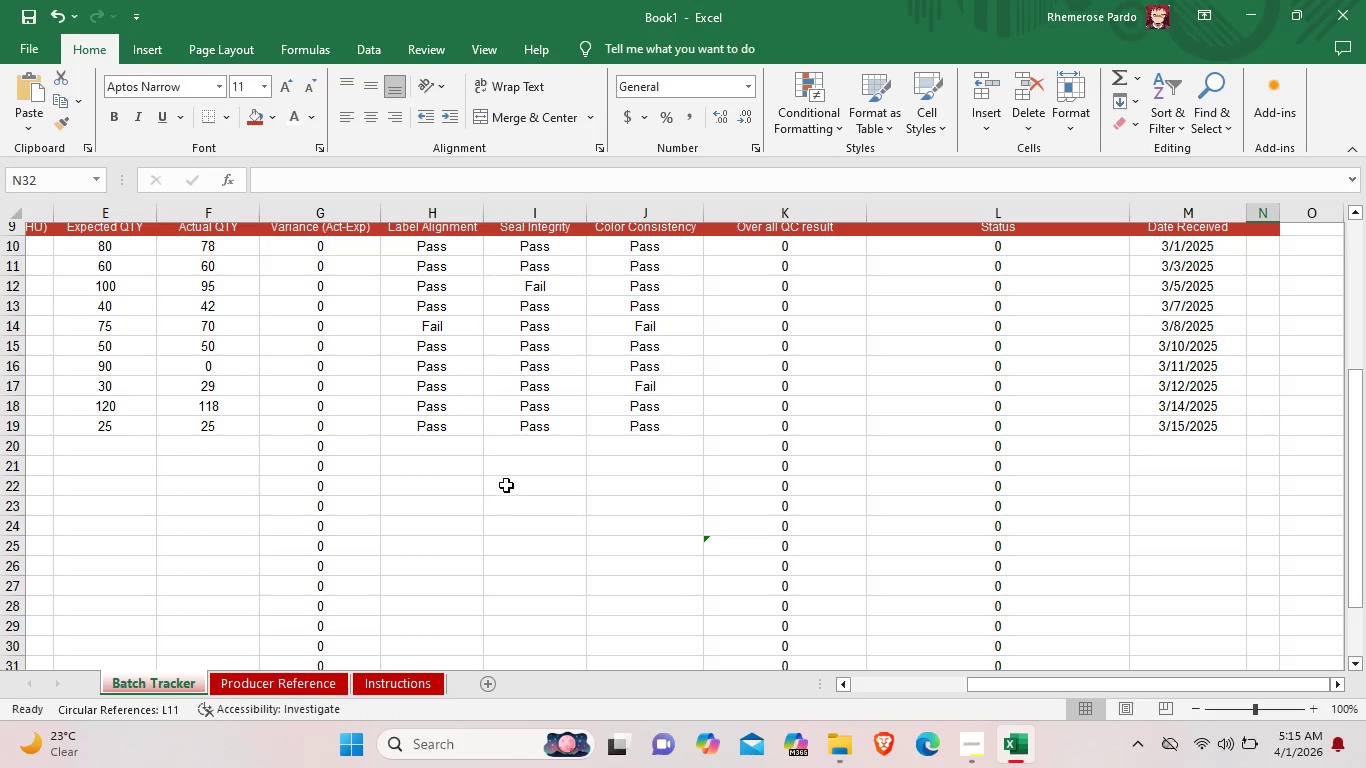 
left_click([1259, 8])
 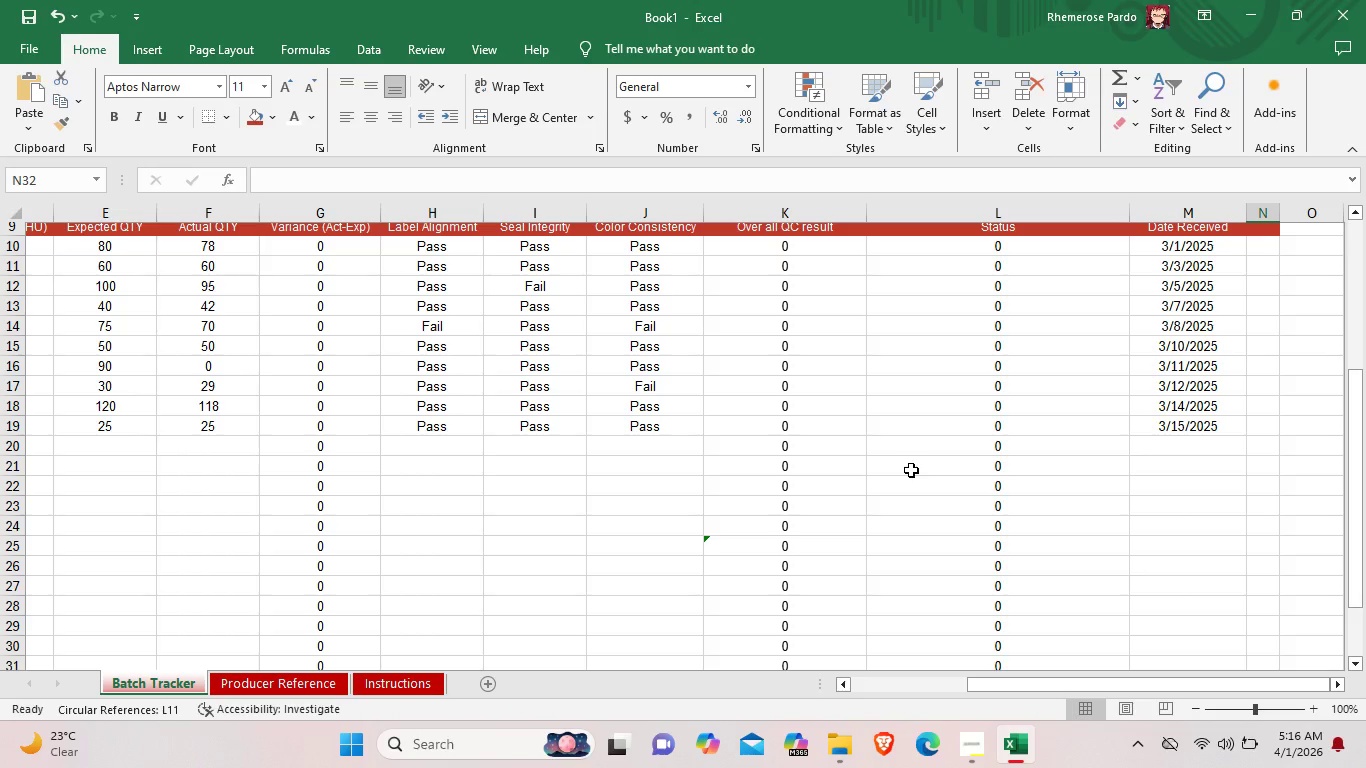 
wait(25.3)
 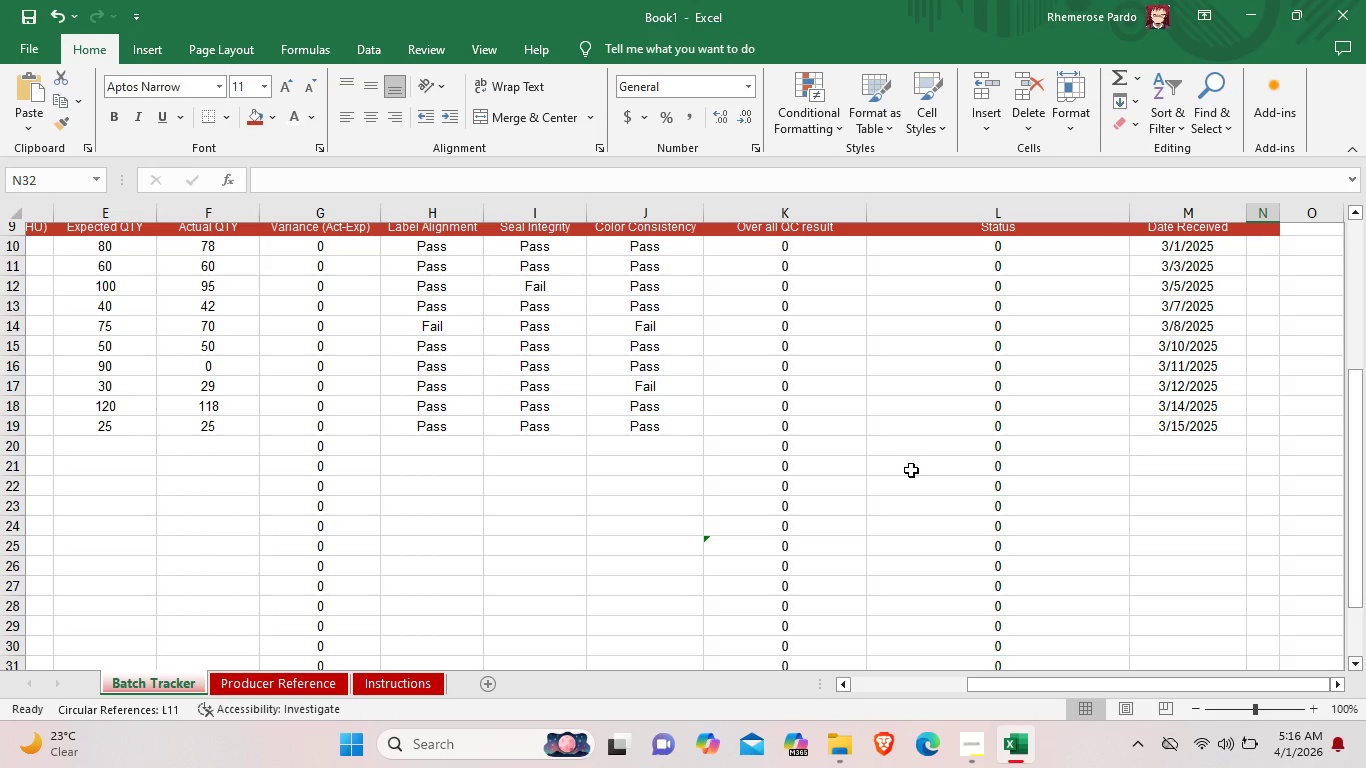 
scroll: coordinate [769, 427], scroll_direction: down, amount: 5.0
 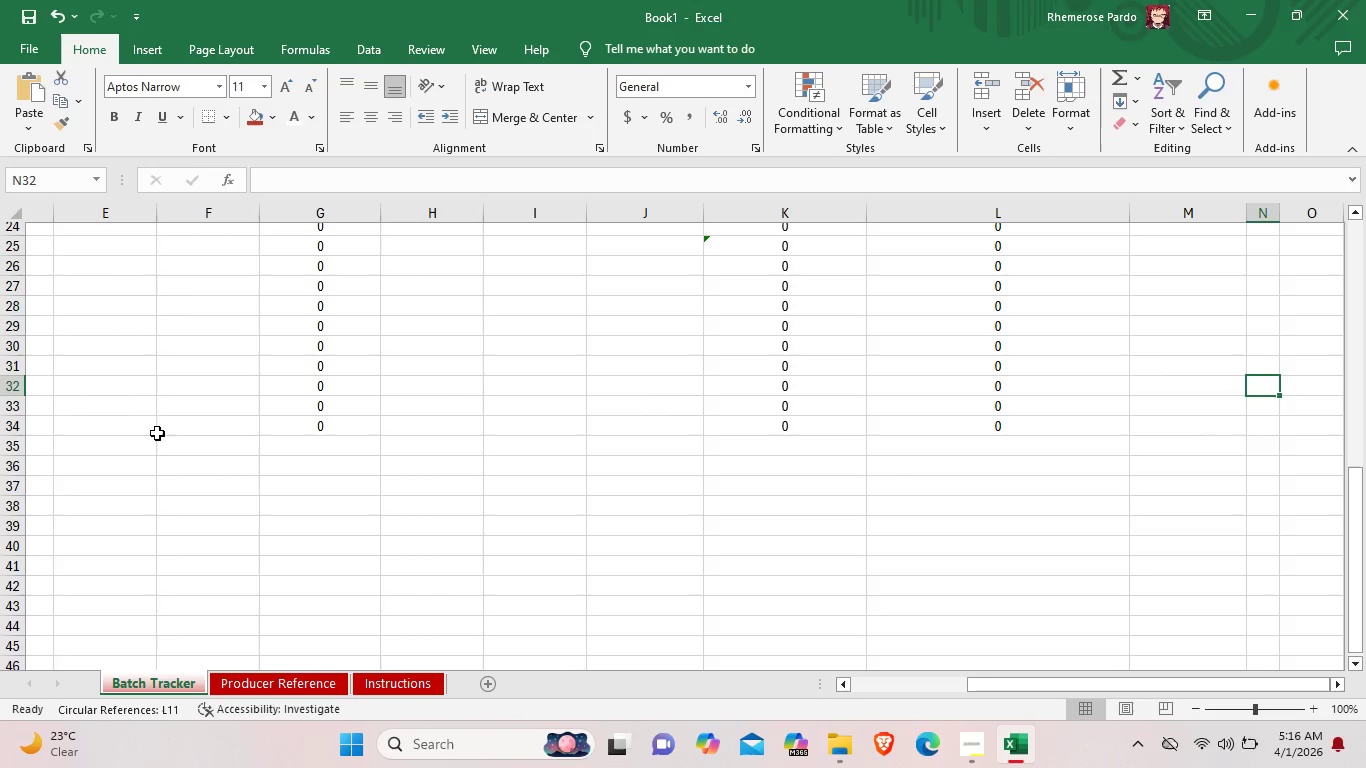 
double_click([97, 447])
 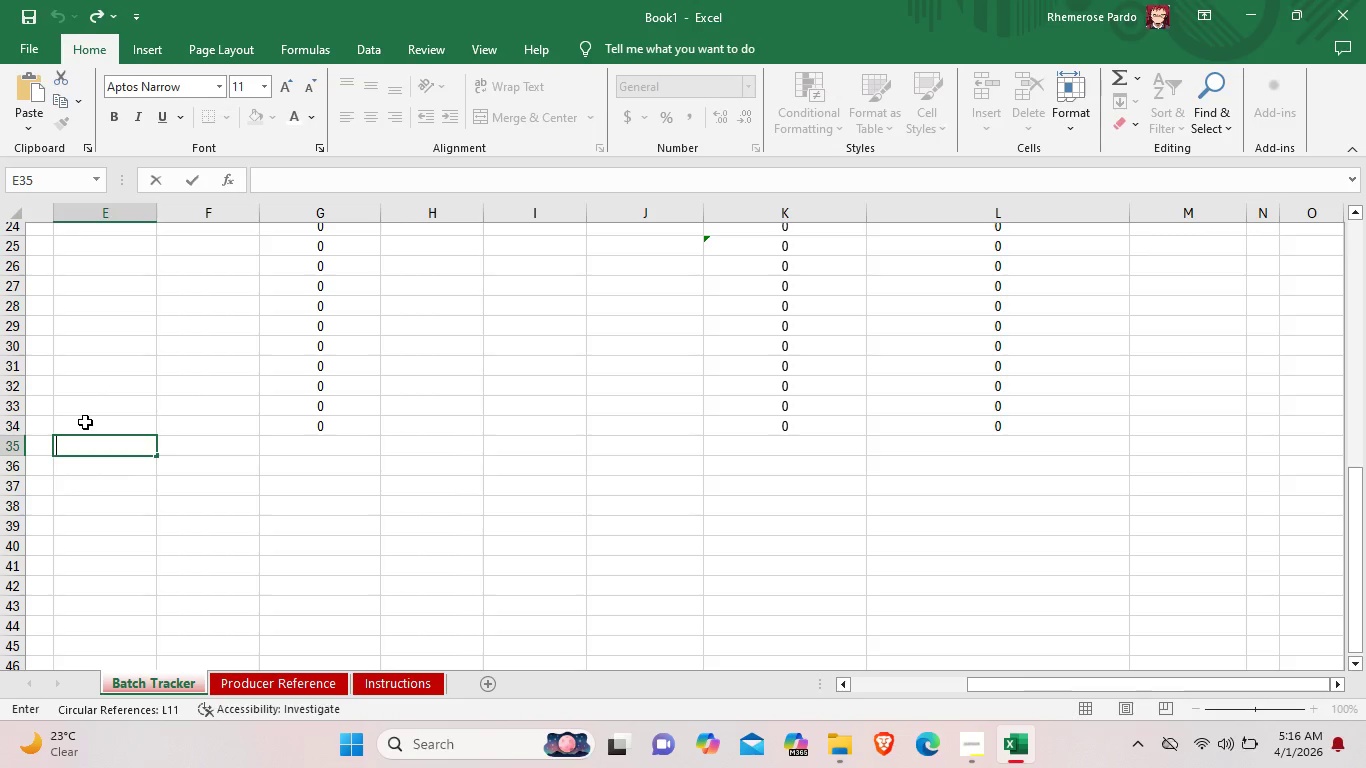 
wait(16.7)
 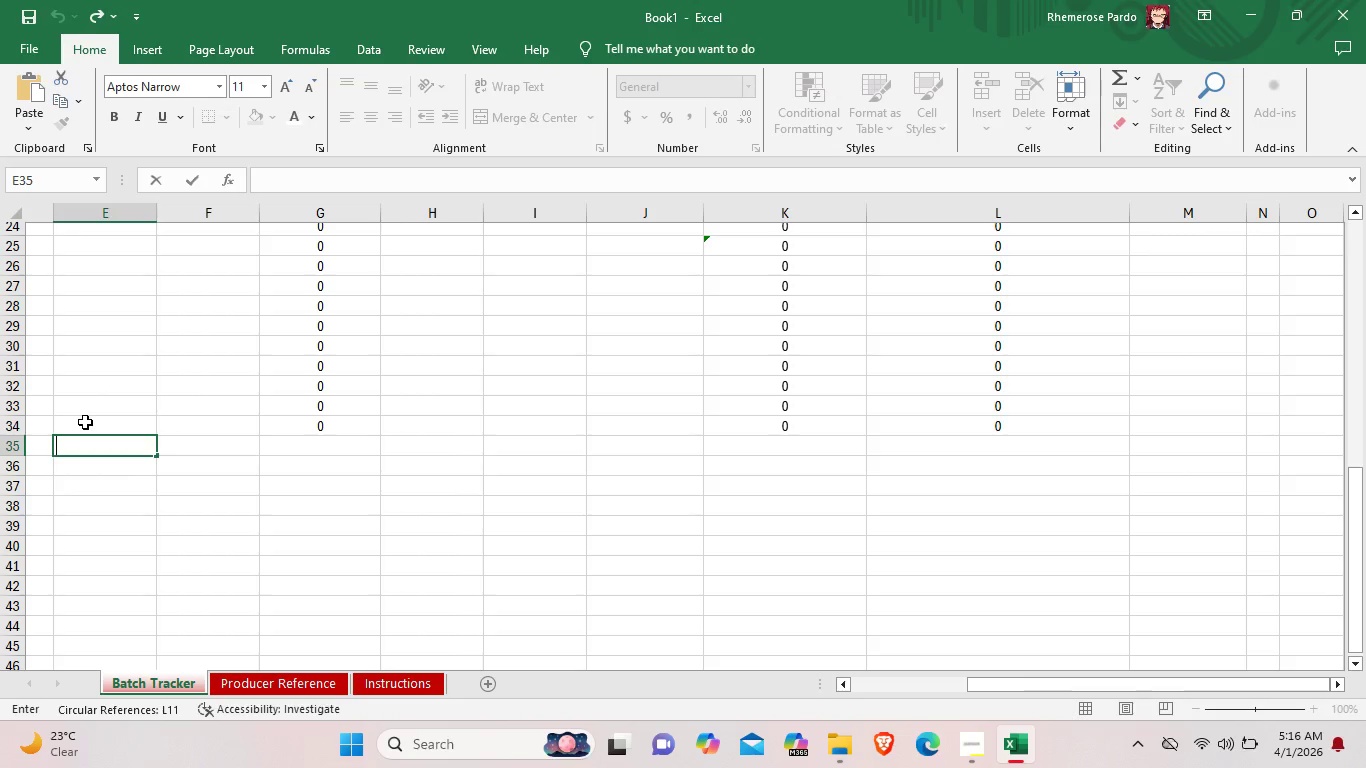 
scroll: coordinate [199, 439], scroll_direction: up, amount: 3.0
 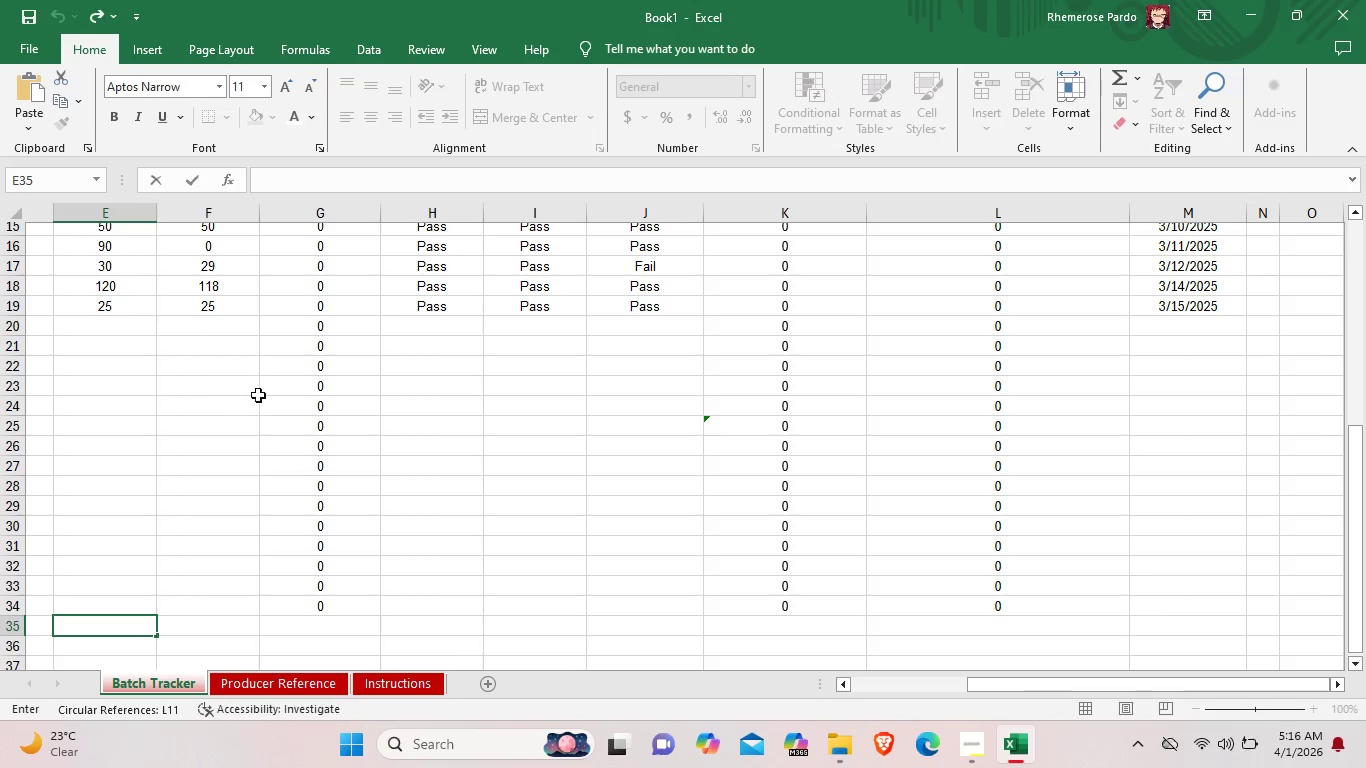 
wait(26.1)
 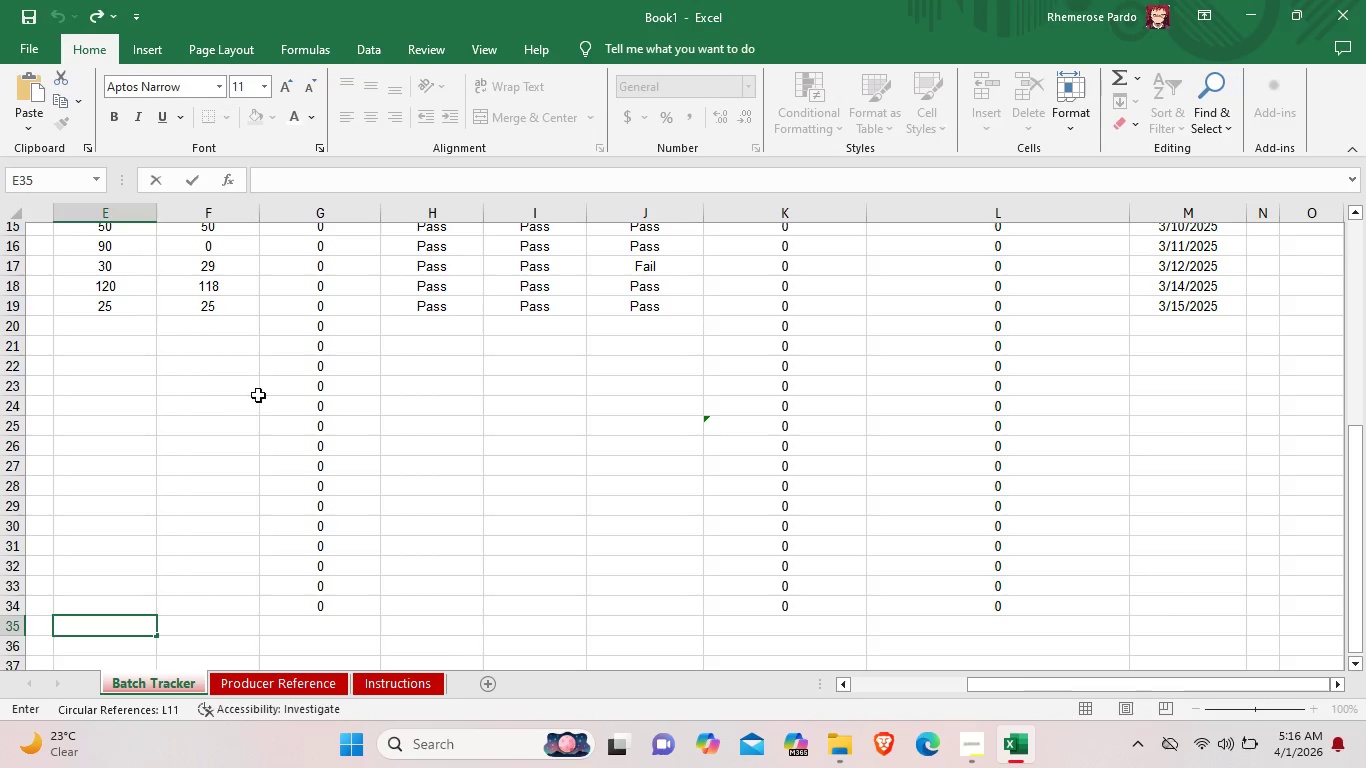 
scroll: coordinate [549, 436], scroll_direction: up, amount: 5.0
 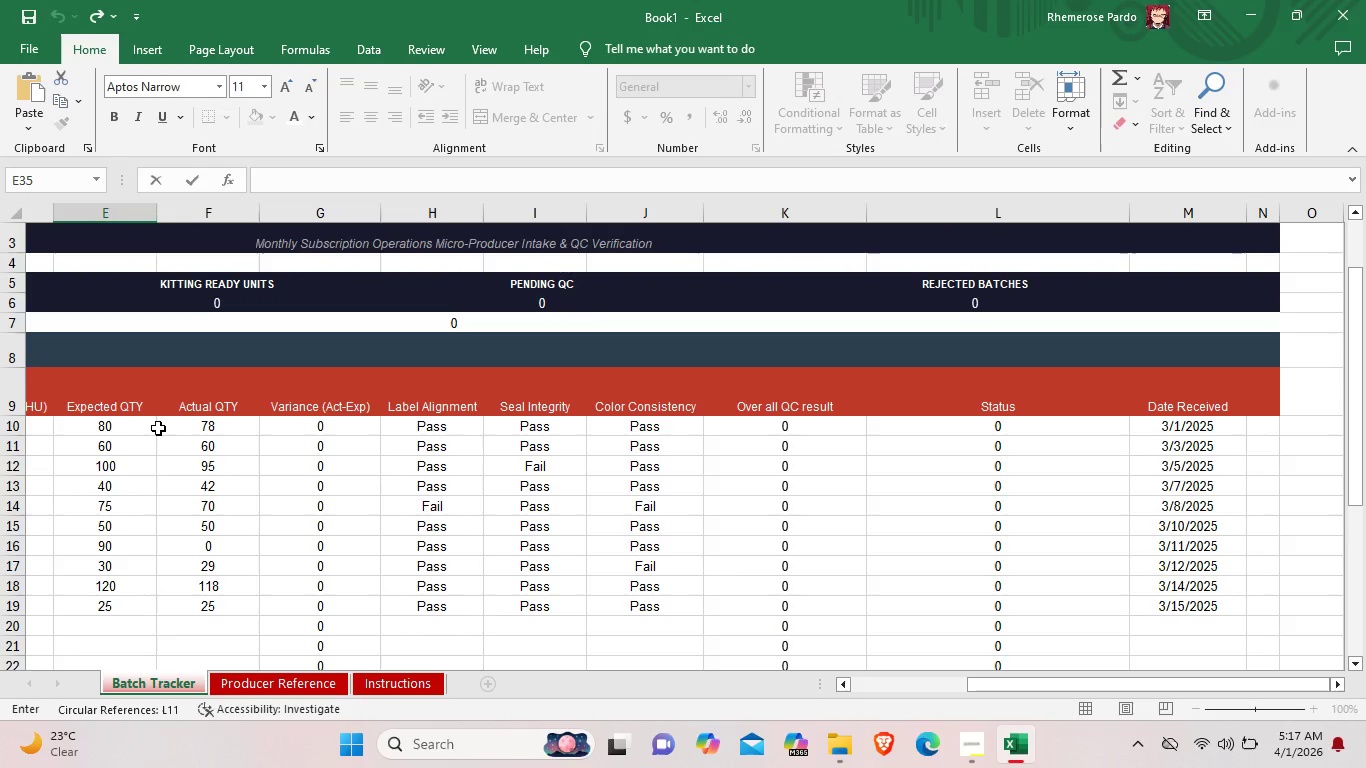 
left_click_drag(start_coordinate=[1086, 684], to_coordinate=[888, 692])
 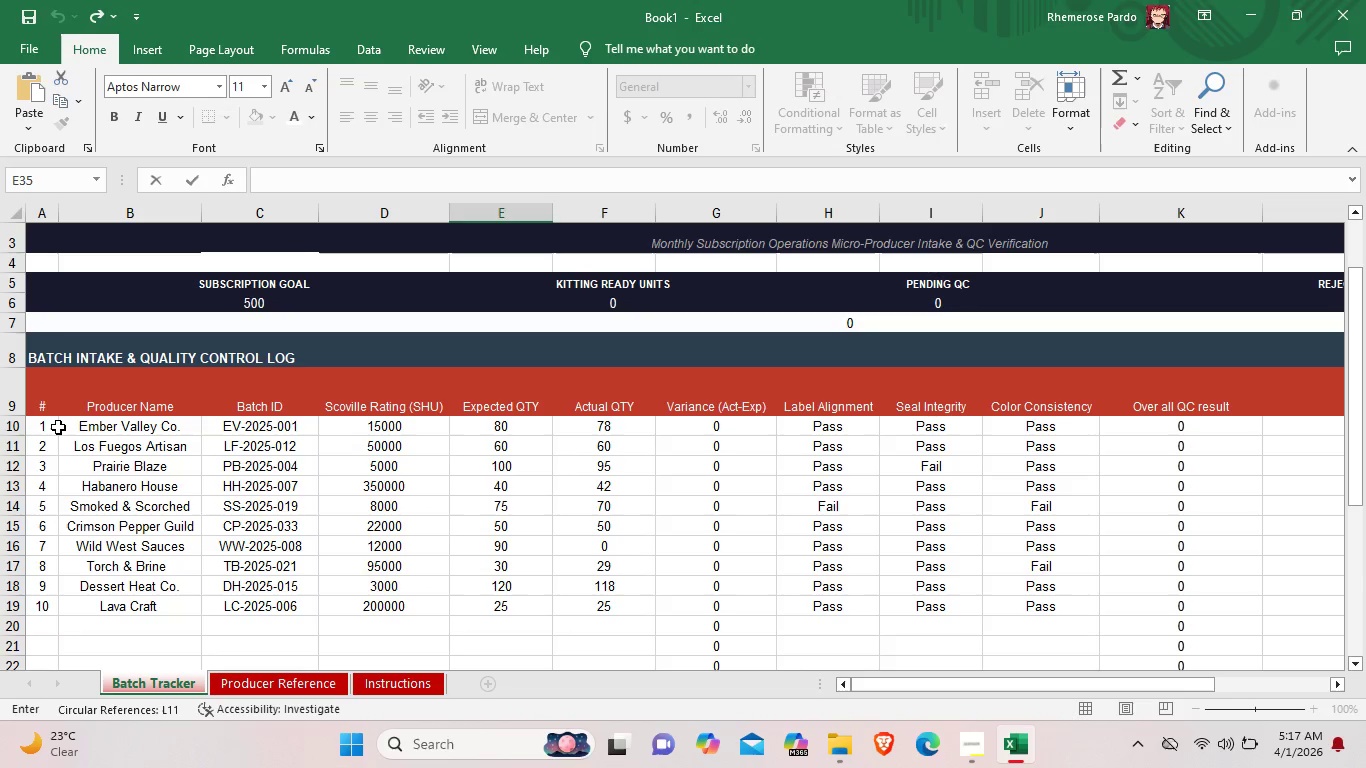 
wait(23.45)
 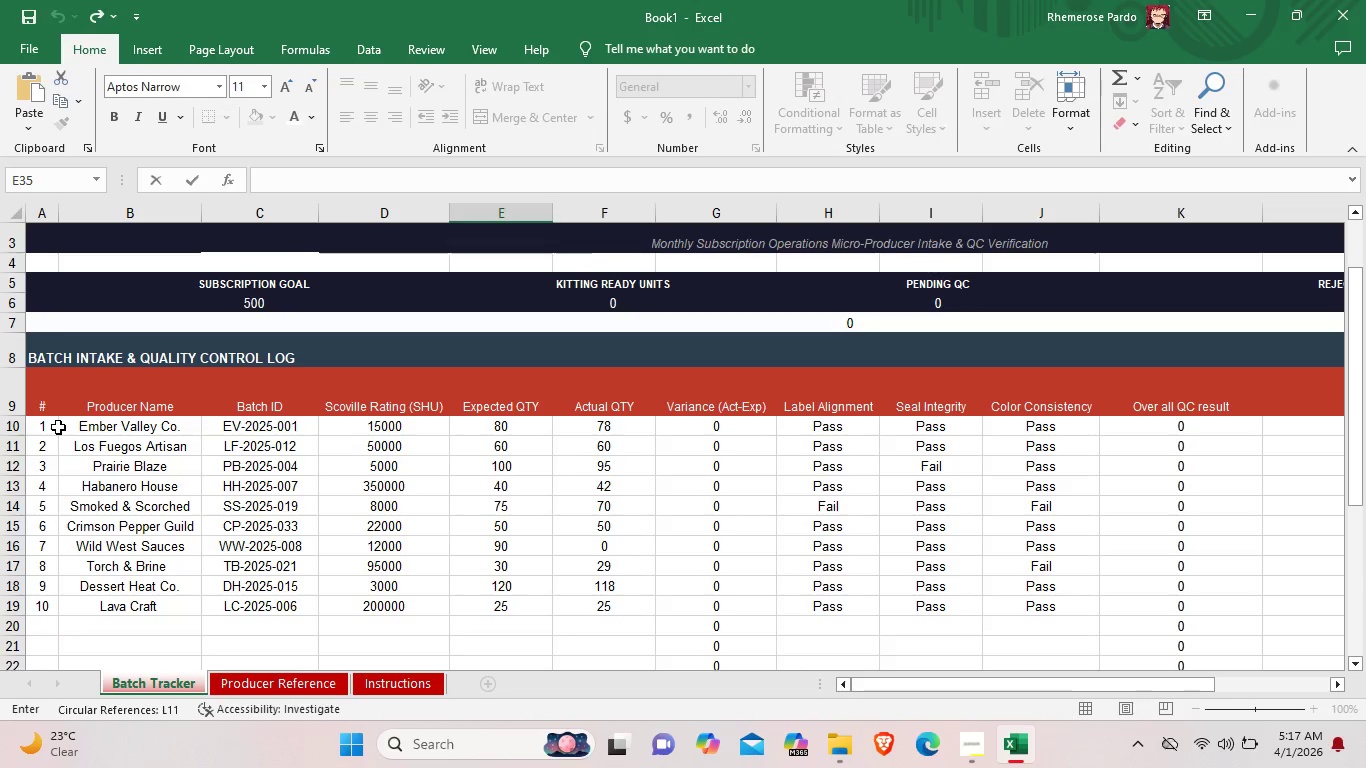 
left_click([65, 429])
 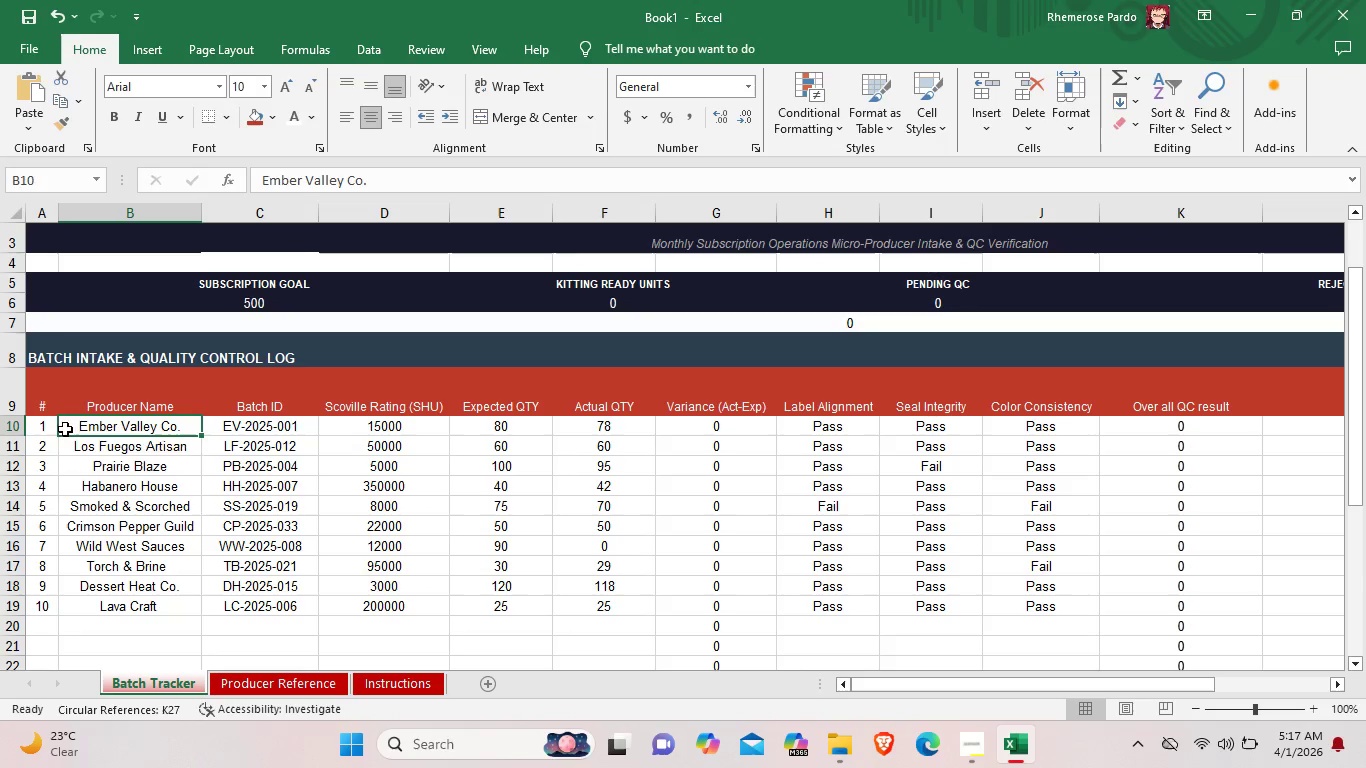 
left_click_drag(start_coordinate=[65, 429], to_coordinate=[109, 629])
 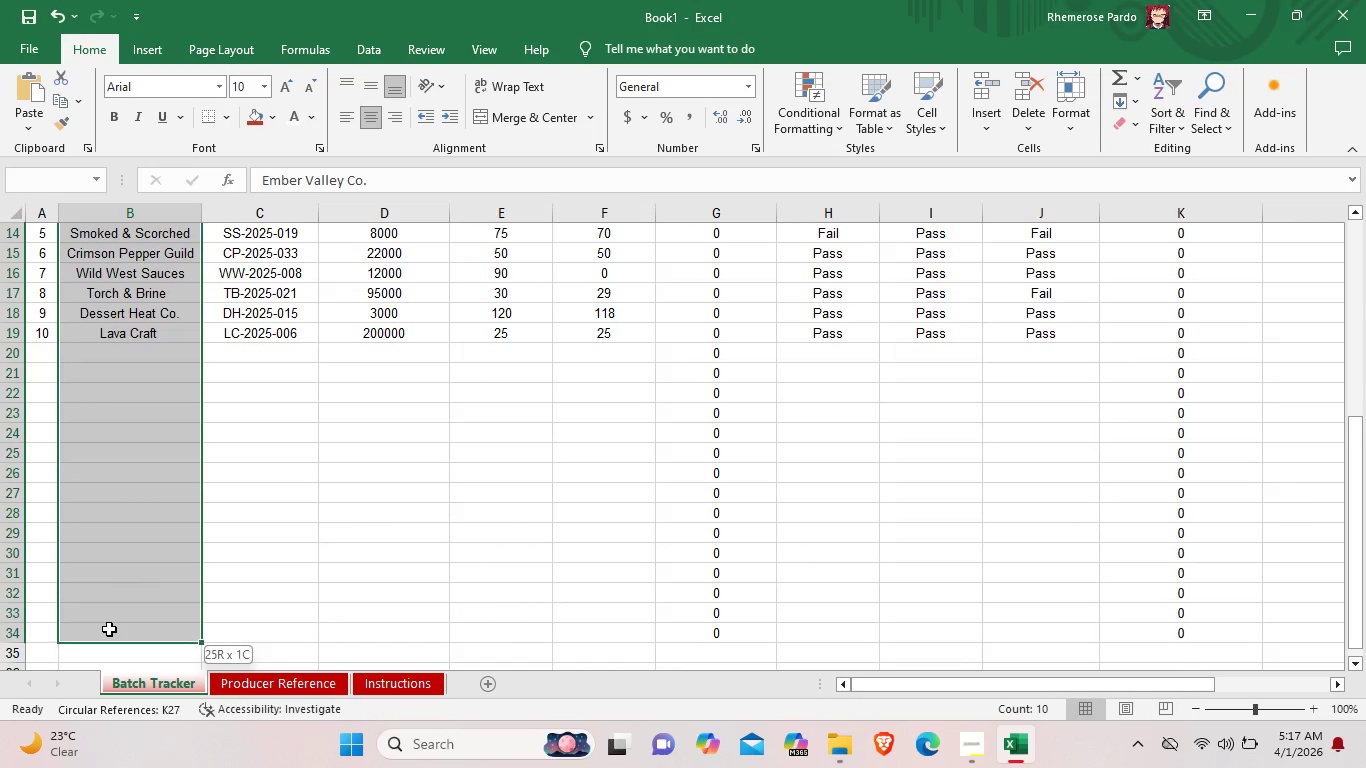 
scroll: coordinate [103, 647], scroll_direction: down, amount: 8.0
 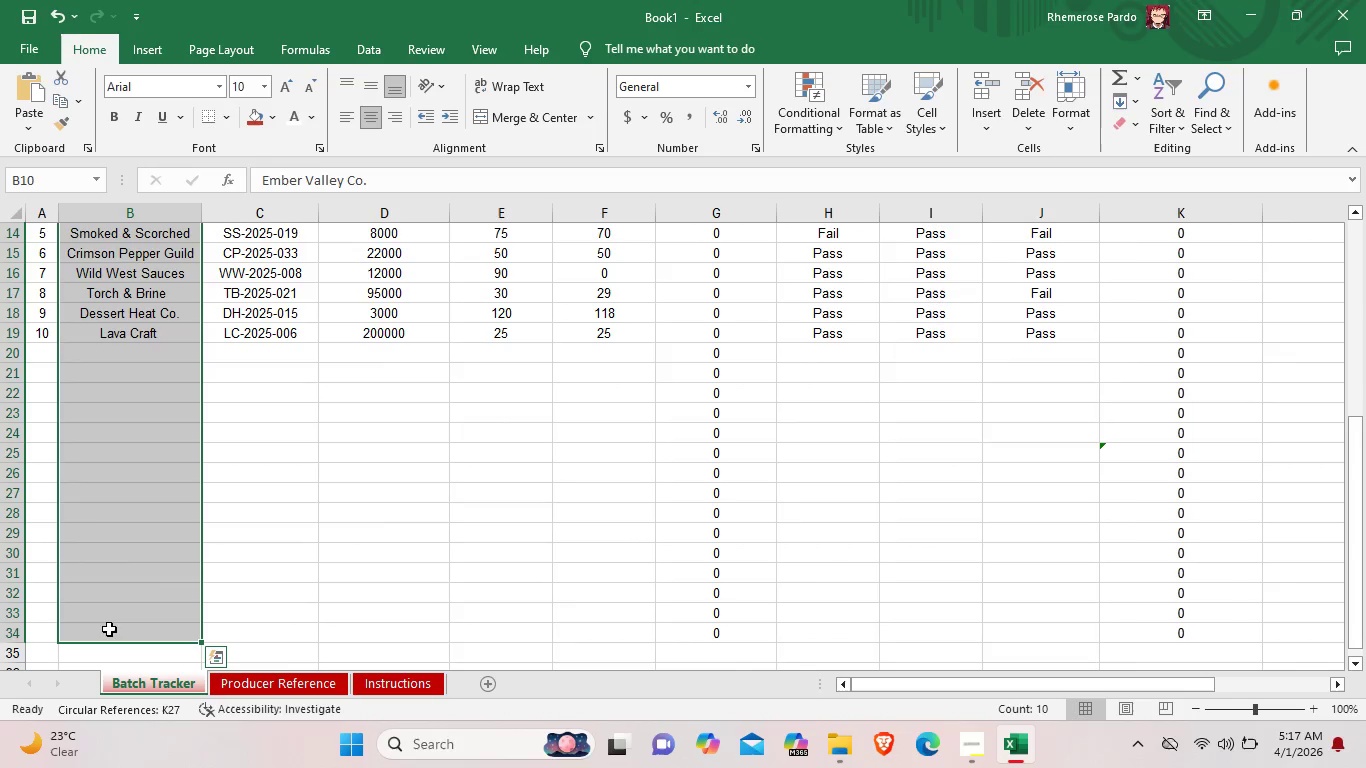 
wait(6.77)
 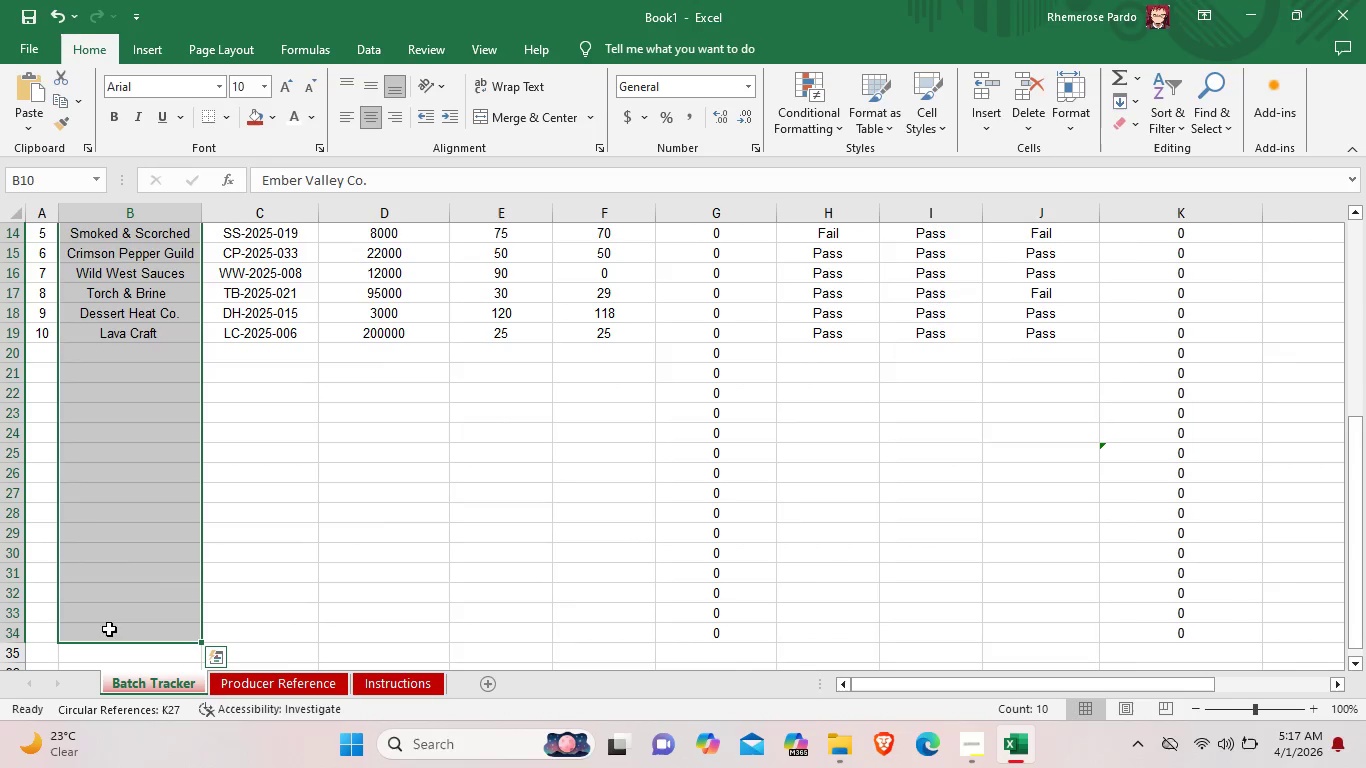 
right_click([109, 629])
 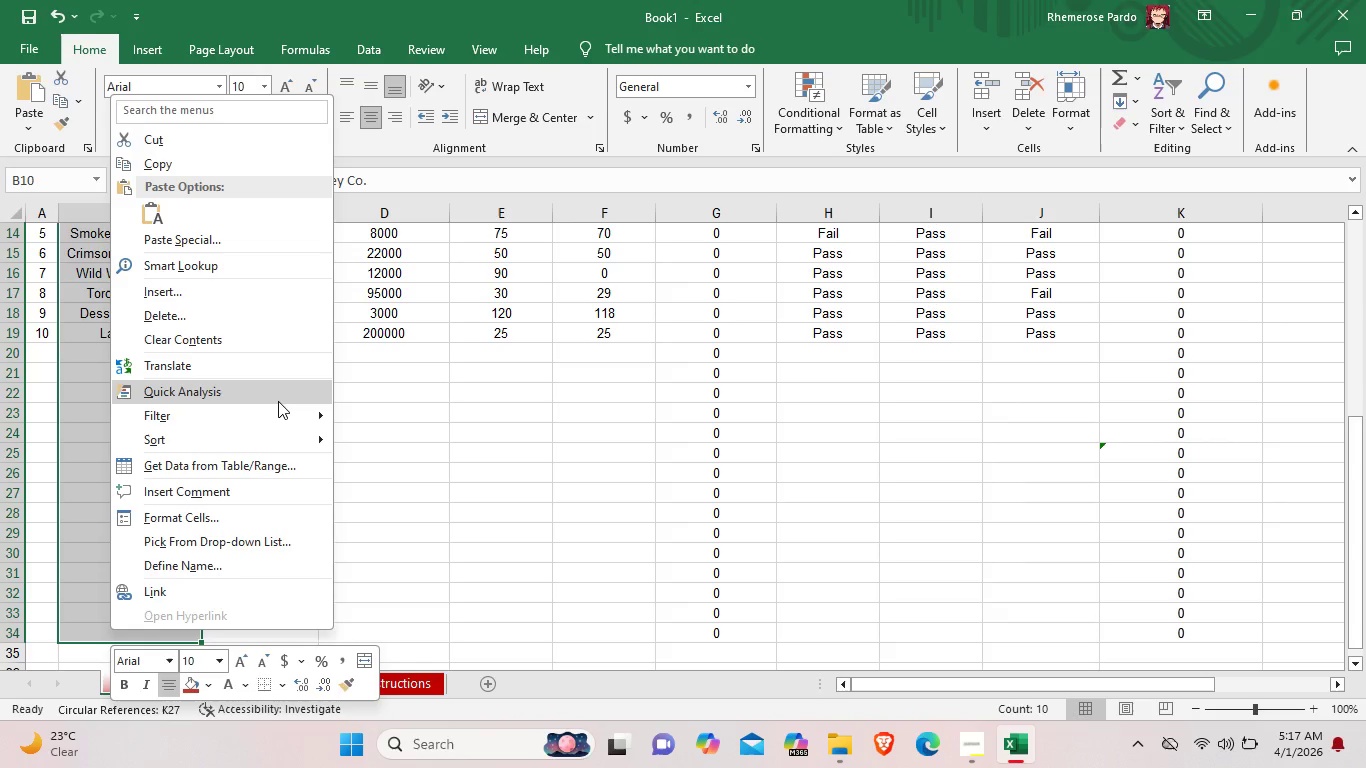 
wait(8.19)
 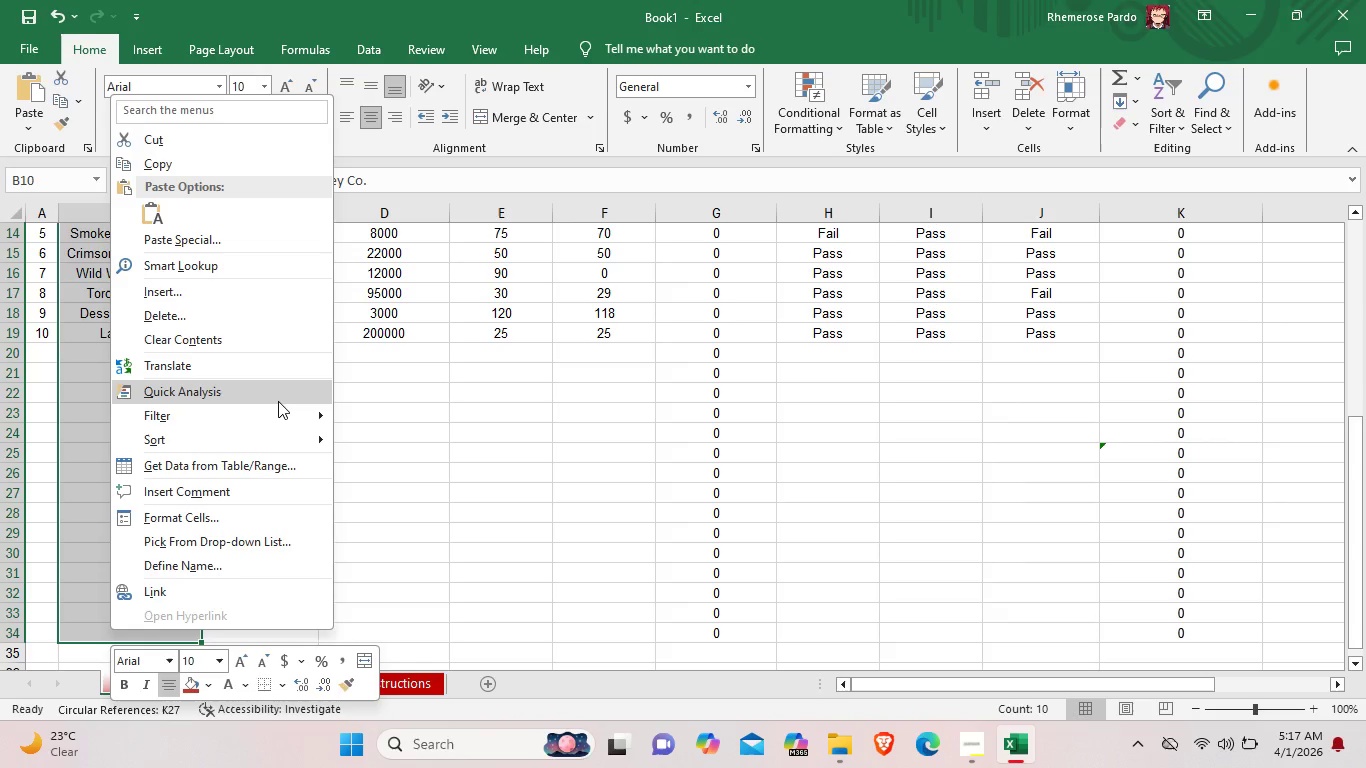 
left_click([462, 431])
 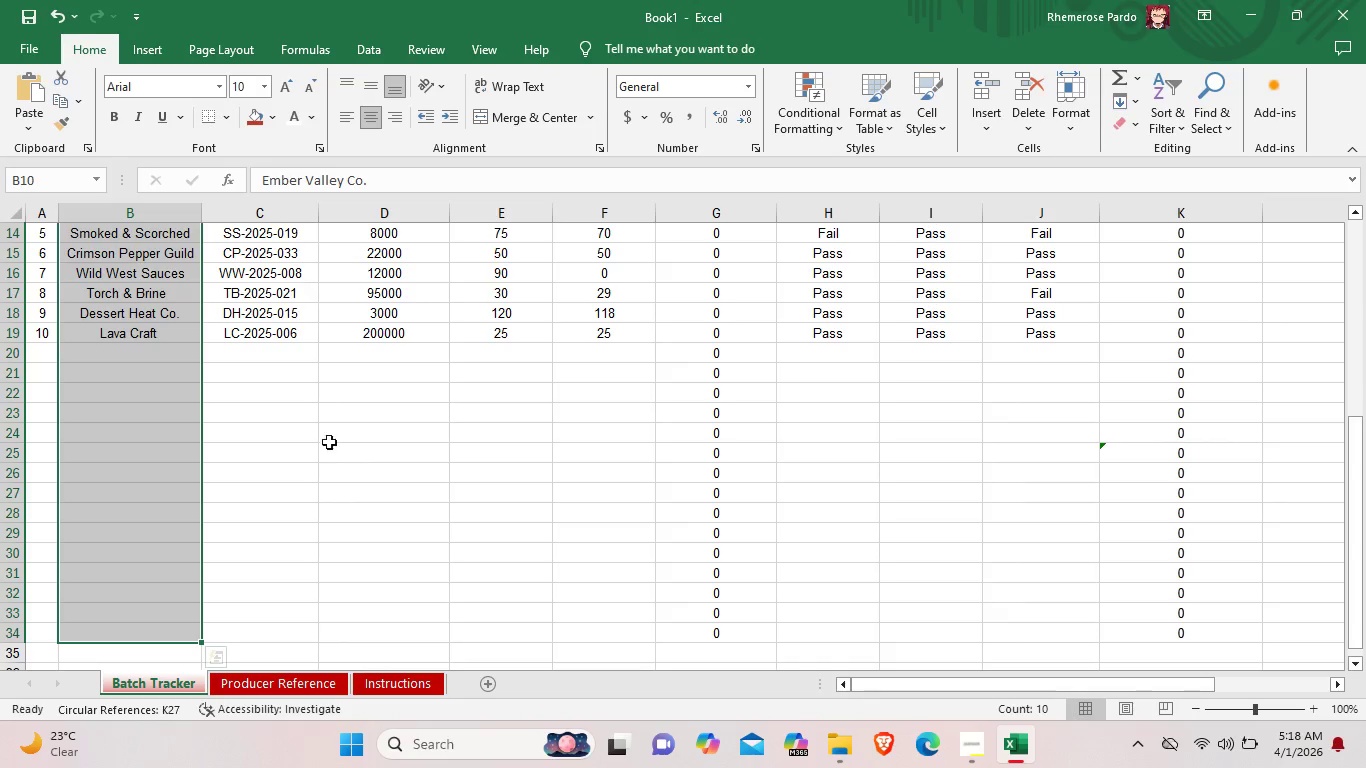 
left_click([312, 443])
 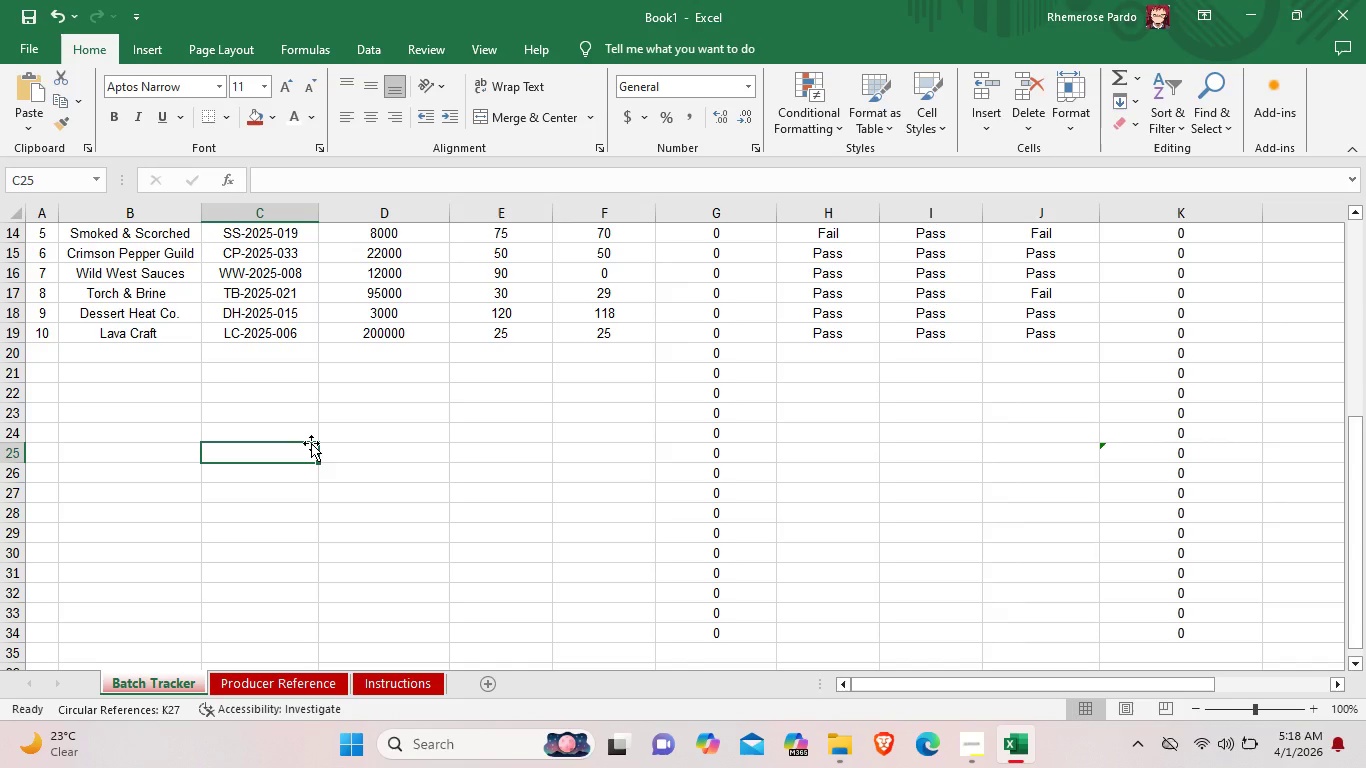 
wait(13.67)
 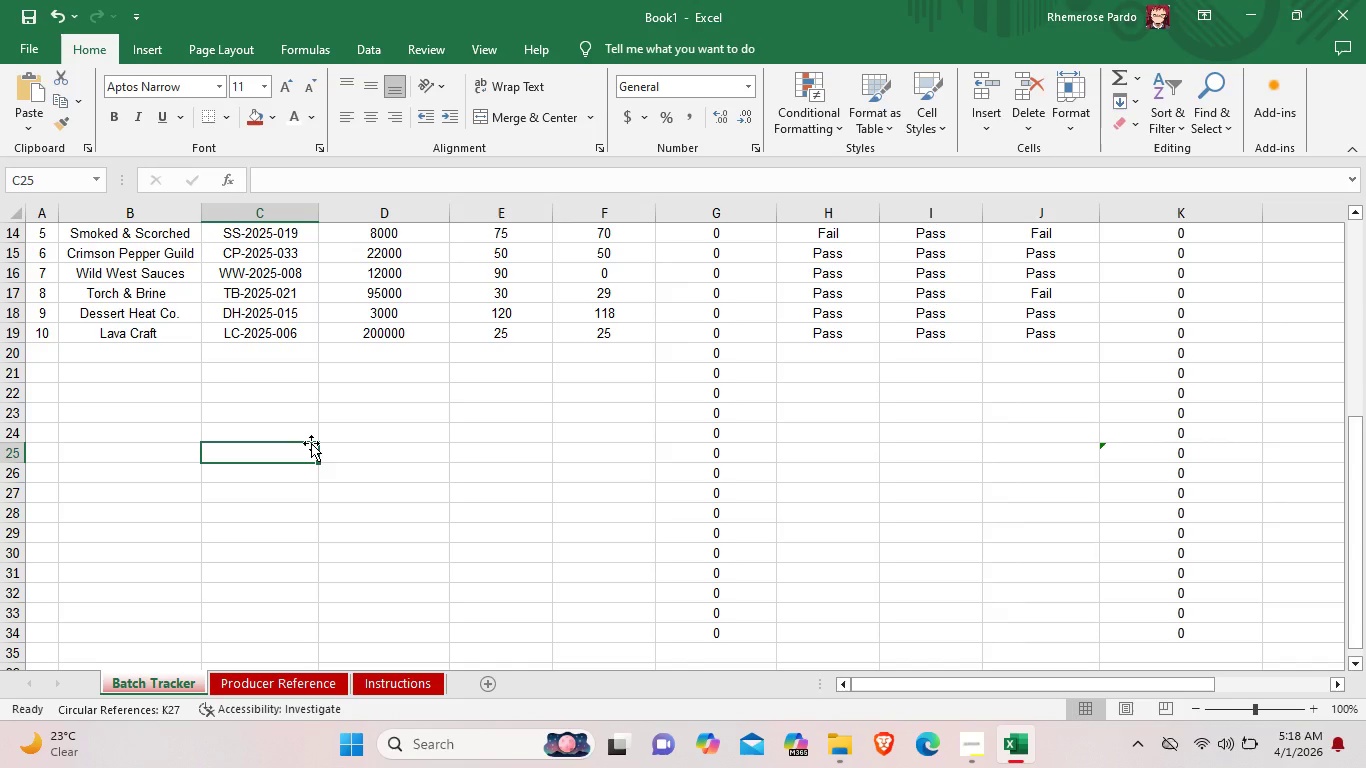 
double_click([161, 260])
 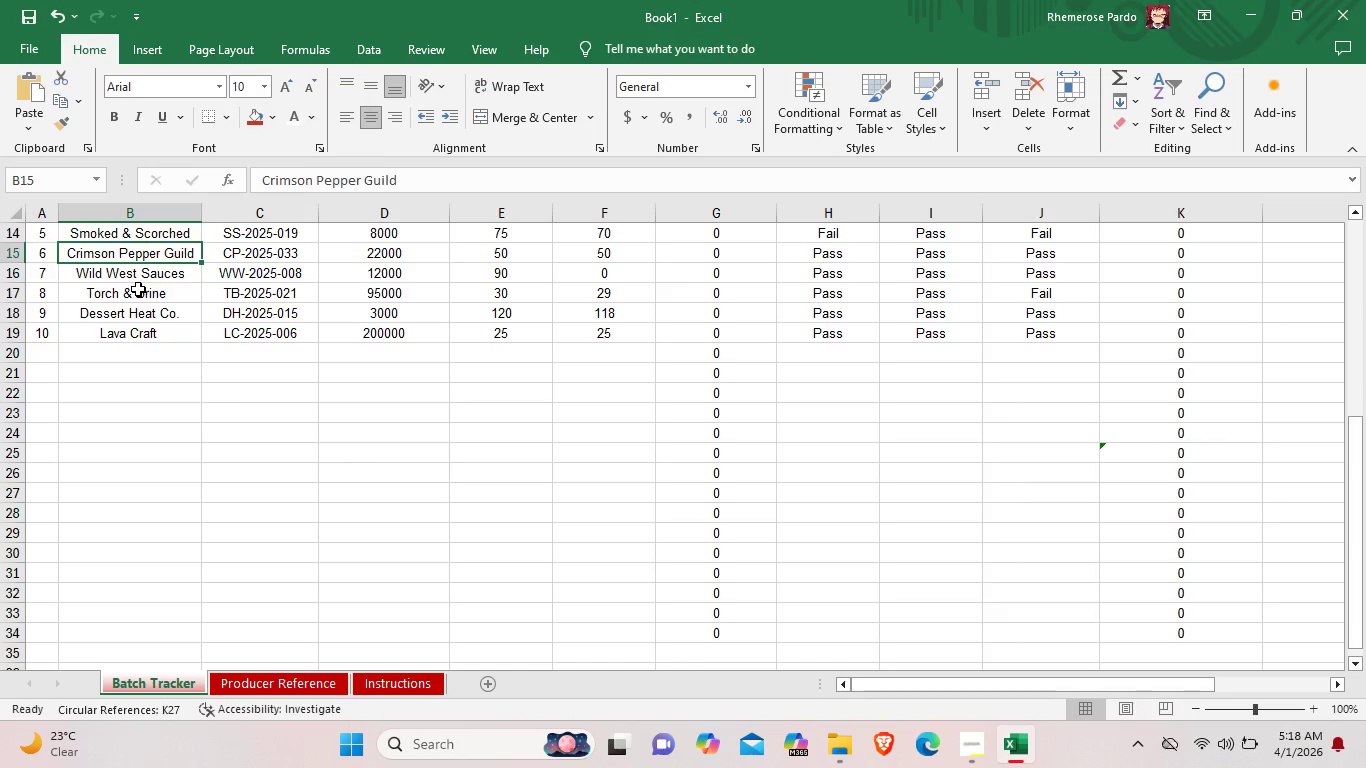 
left_click([138, 289])
 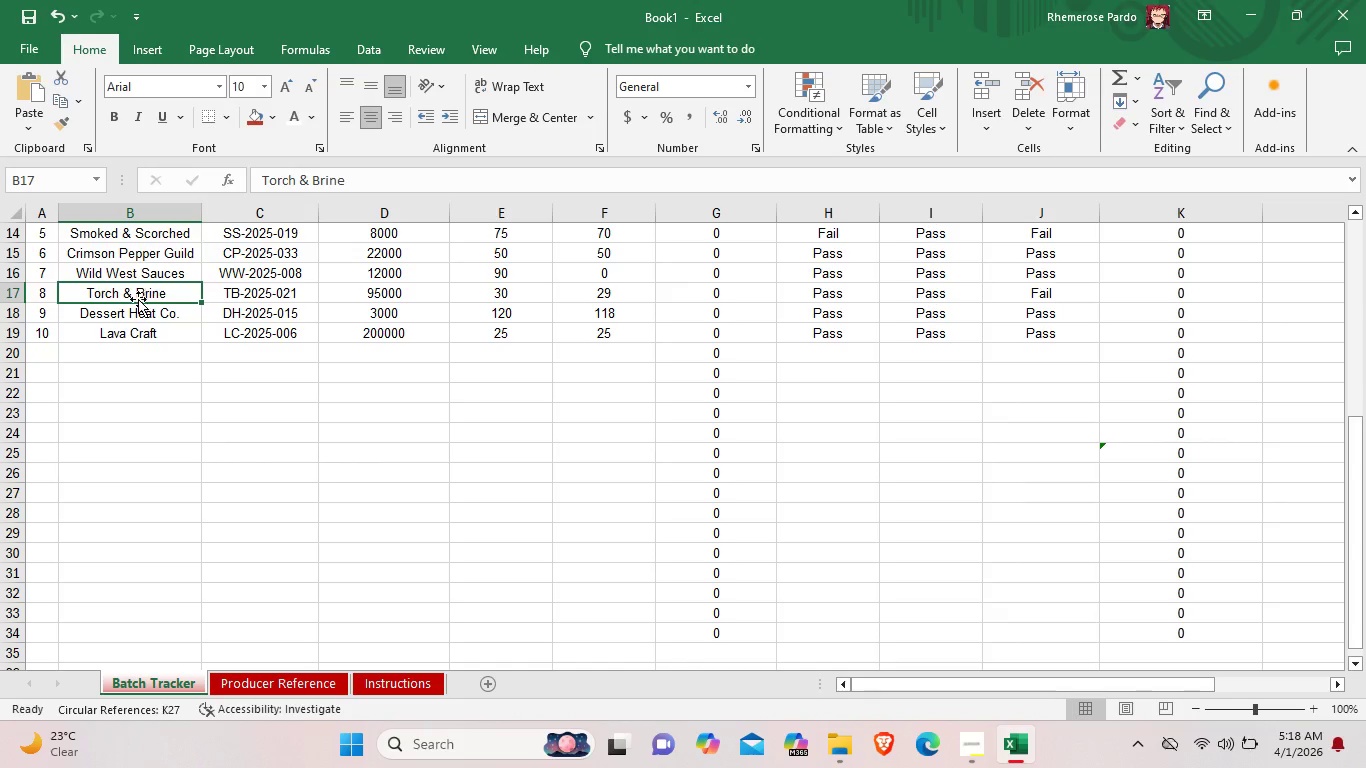 
left_click([142, 333])
 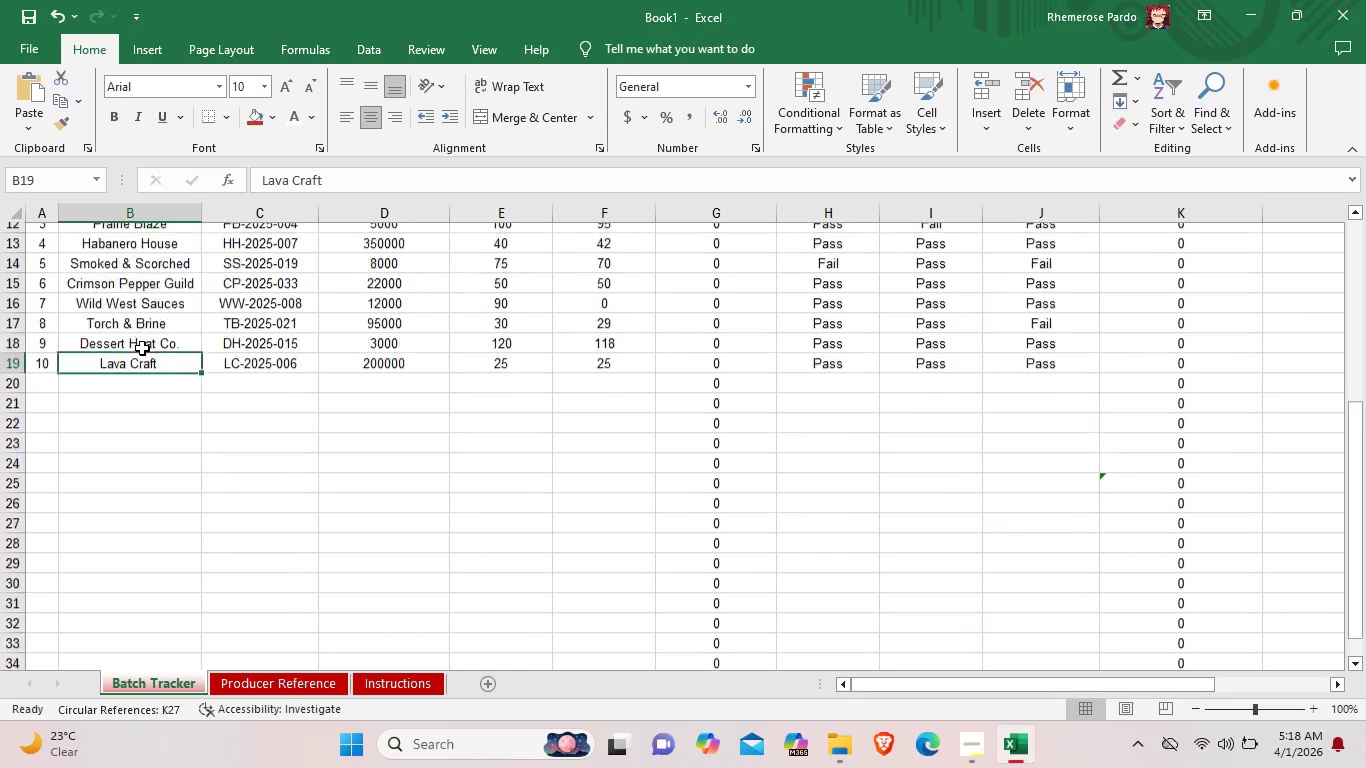 
scroll: coordinate [142, 348], scroll_direction: up, amount: 1.0
 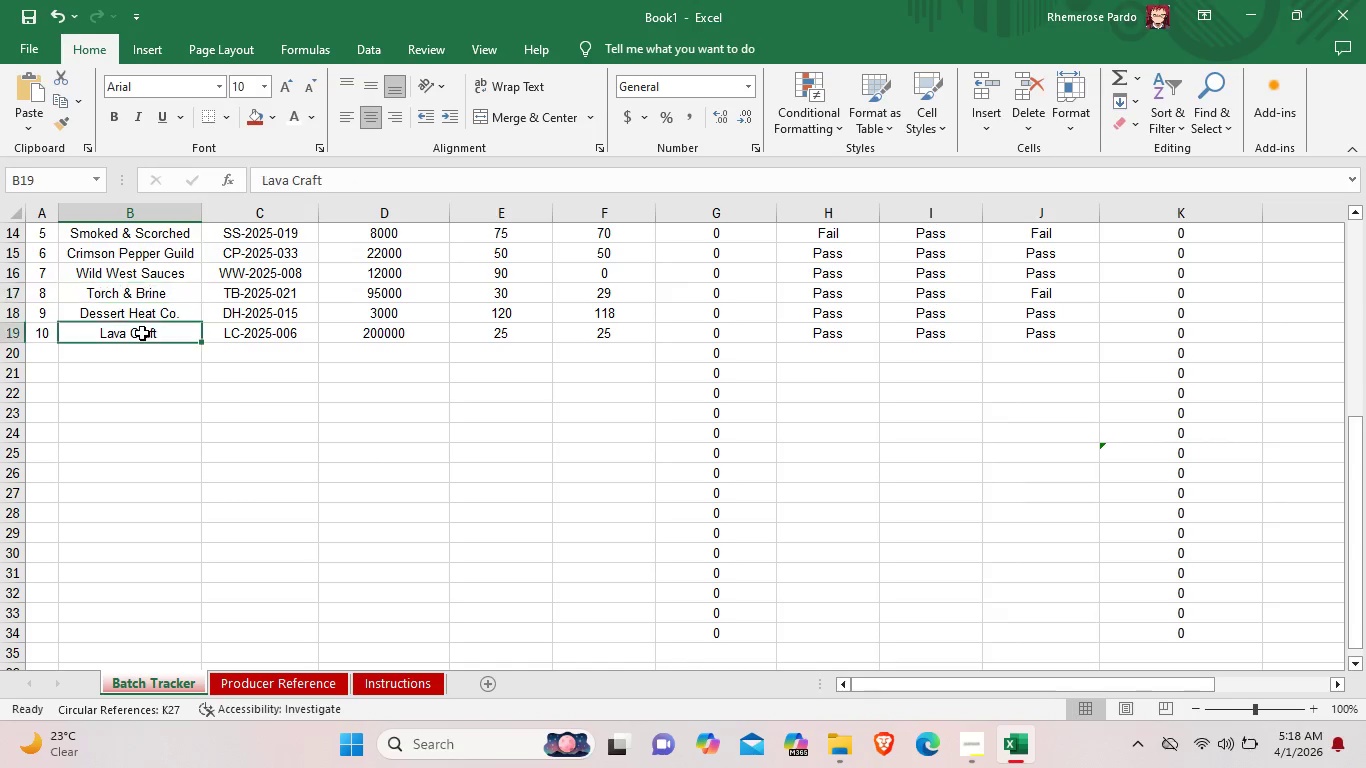 
left_click([139, 313])
 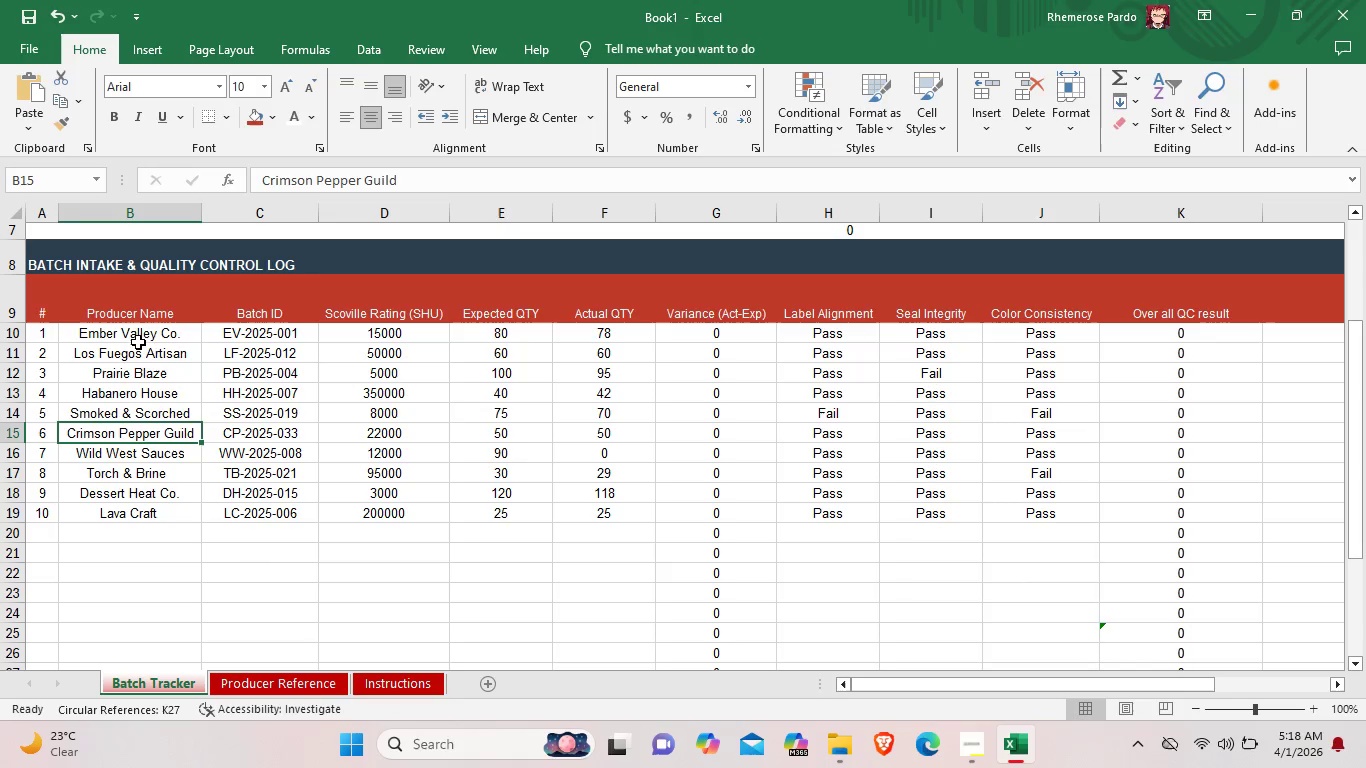 
scroll: coordinate [136, 315], scroll_direction: up, amount: 2.0
 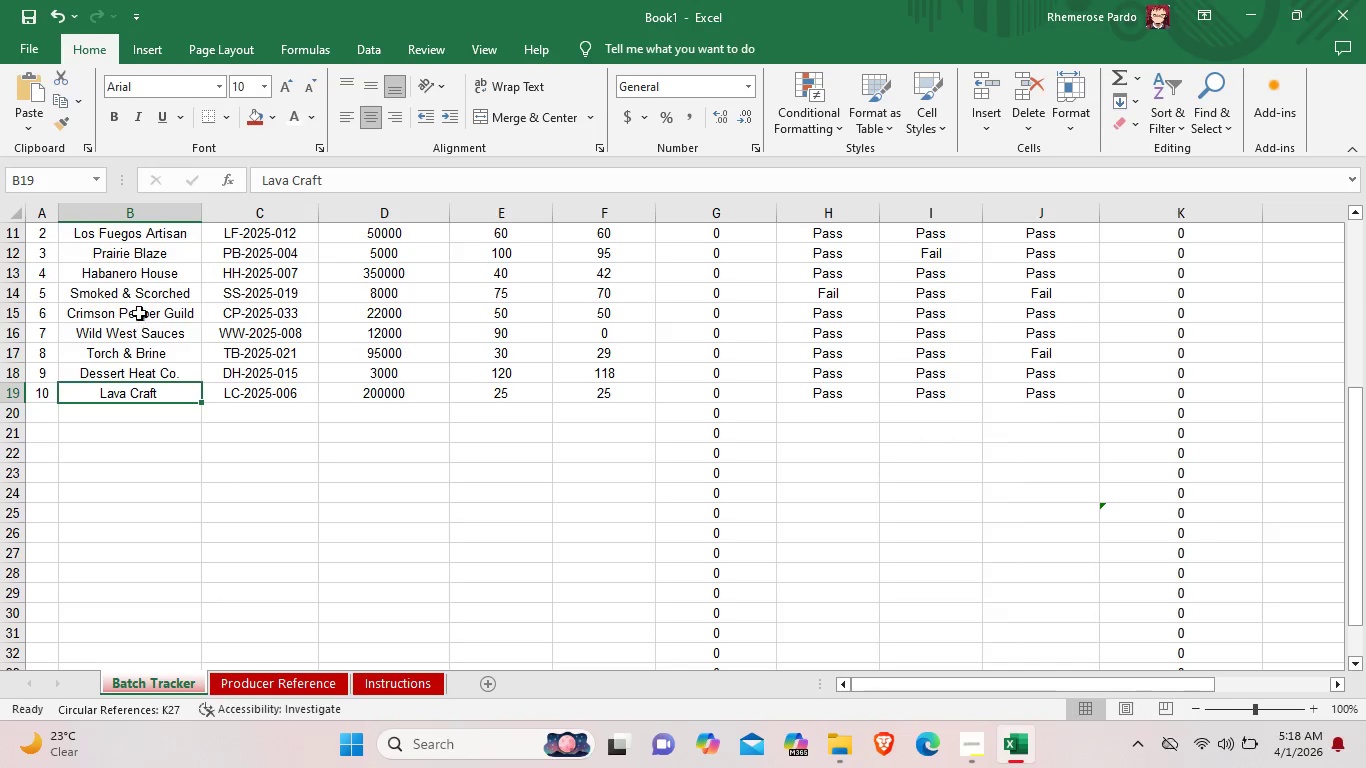 
left_click([142, 337])
 